 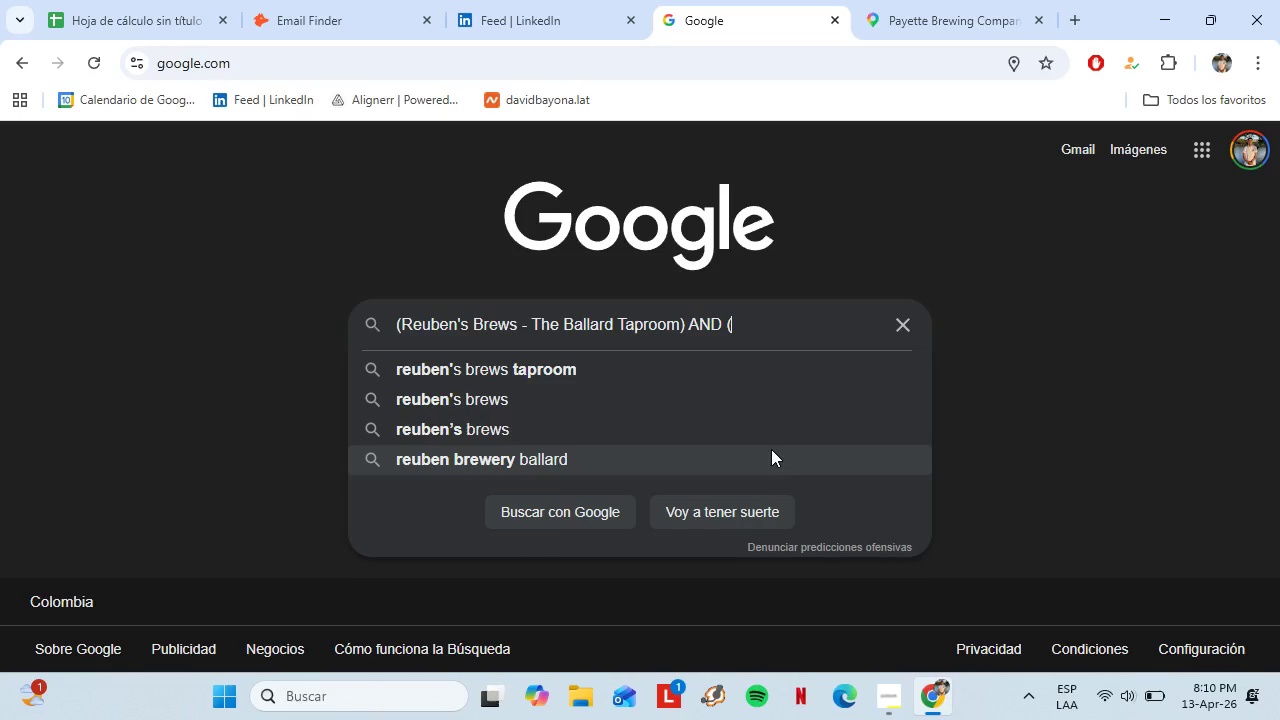 
key(Control+Shift+V)
 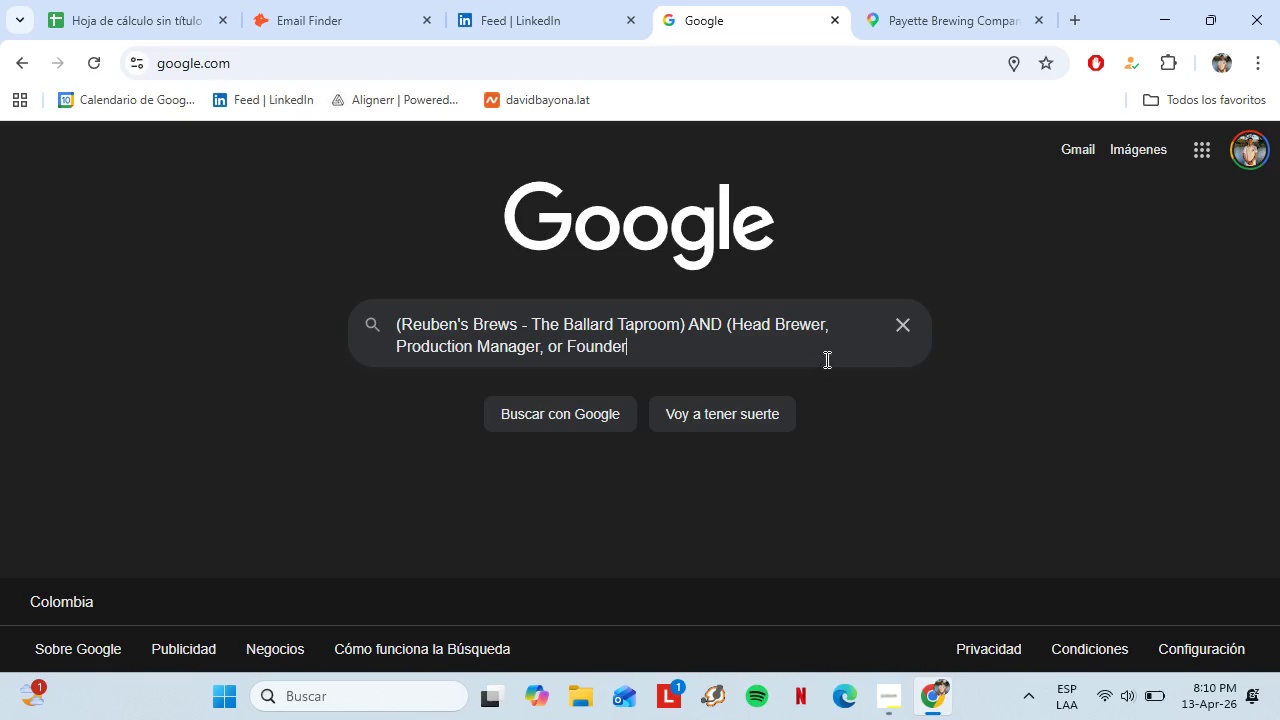 
left_click([842, 323])
 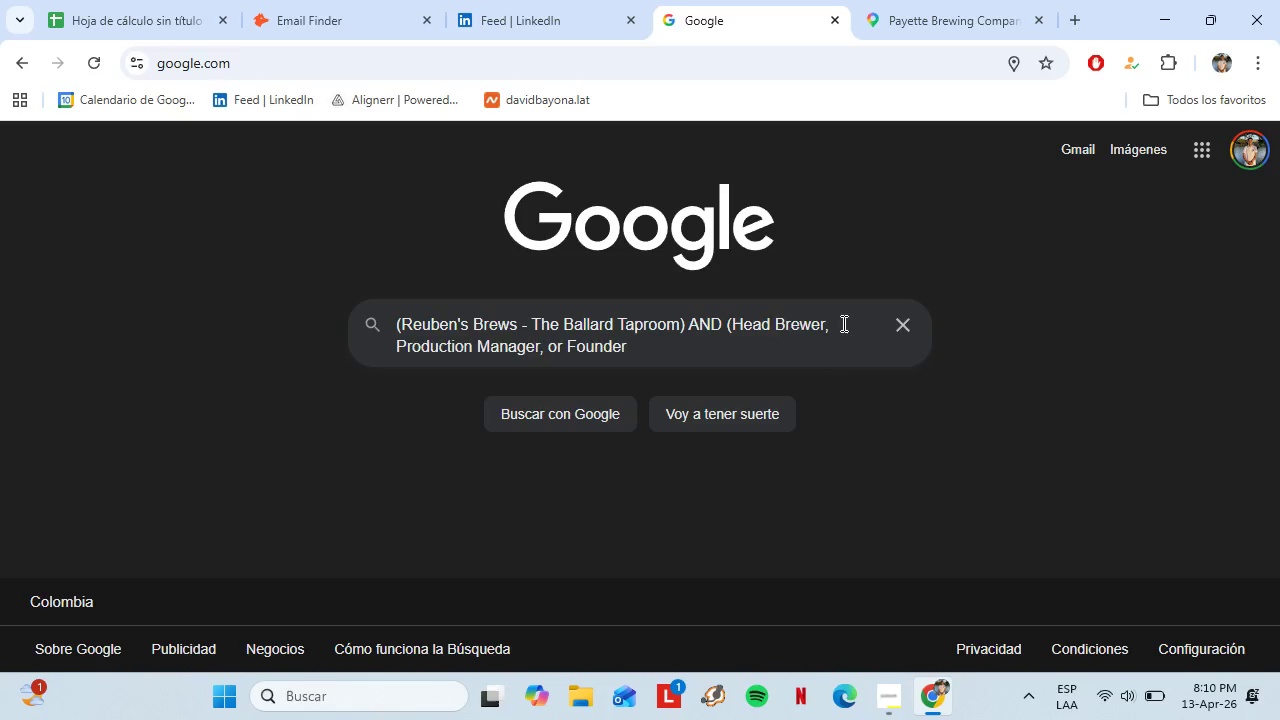 
key(Backspace)
key(Backspace)
type( OR)
 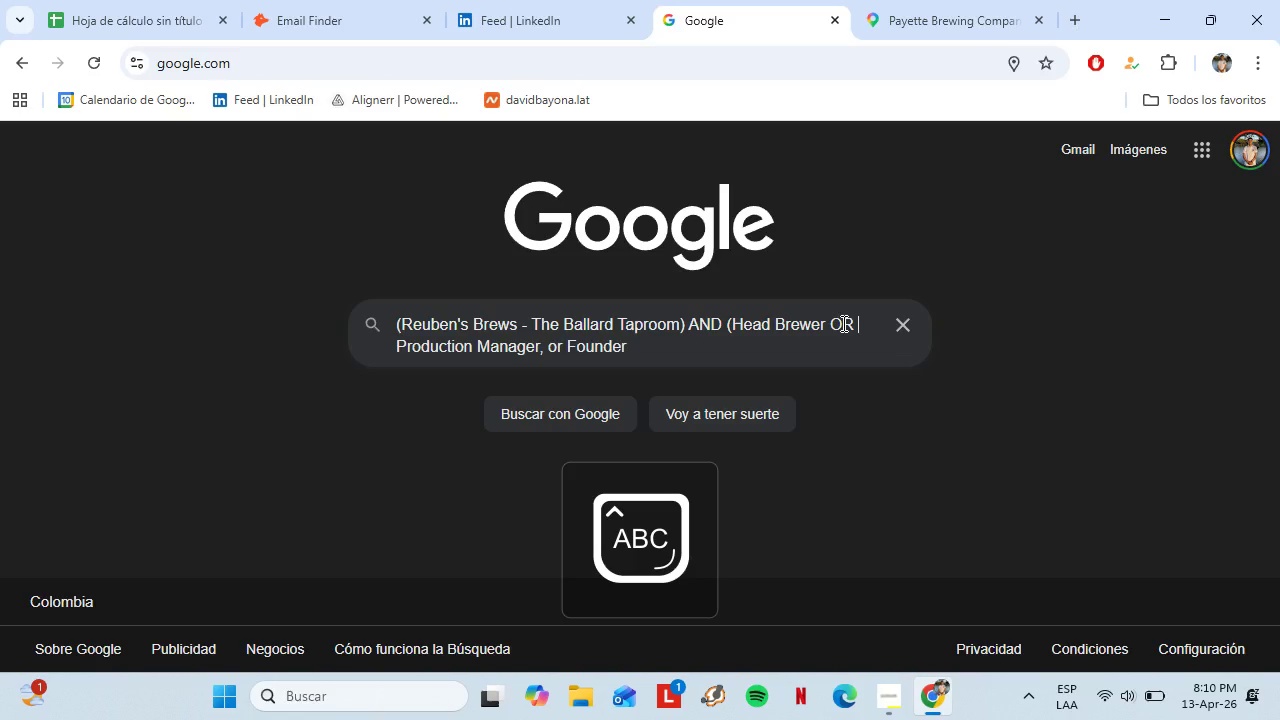 
key(Shift+Space)
 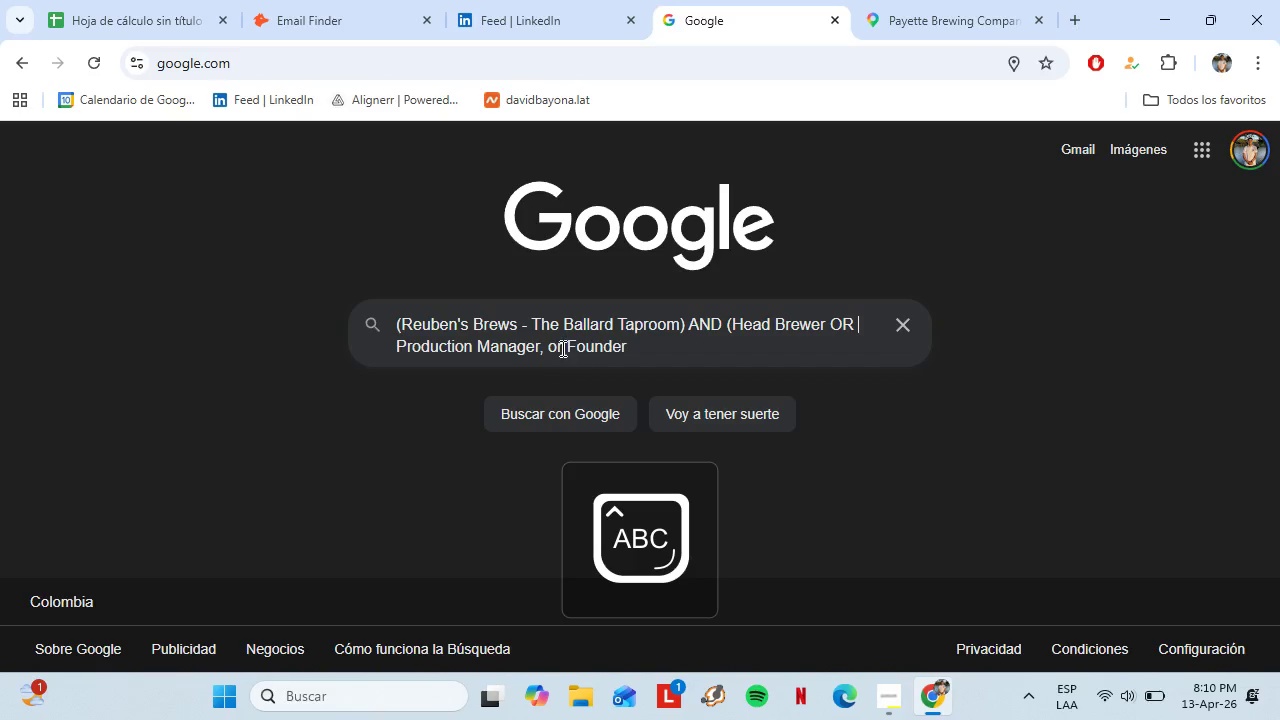 
left_click([549, 345])
 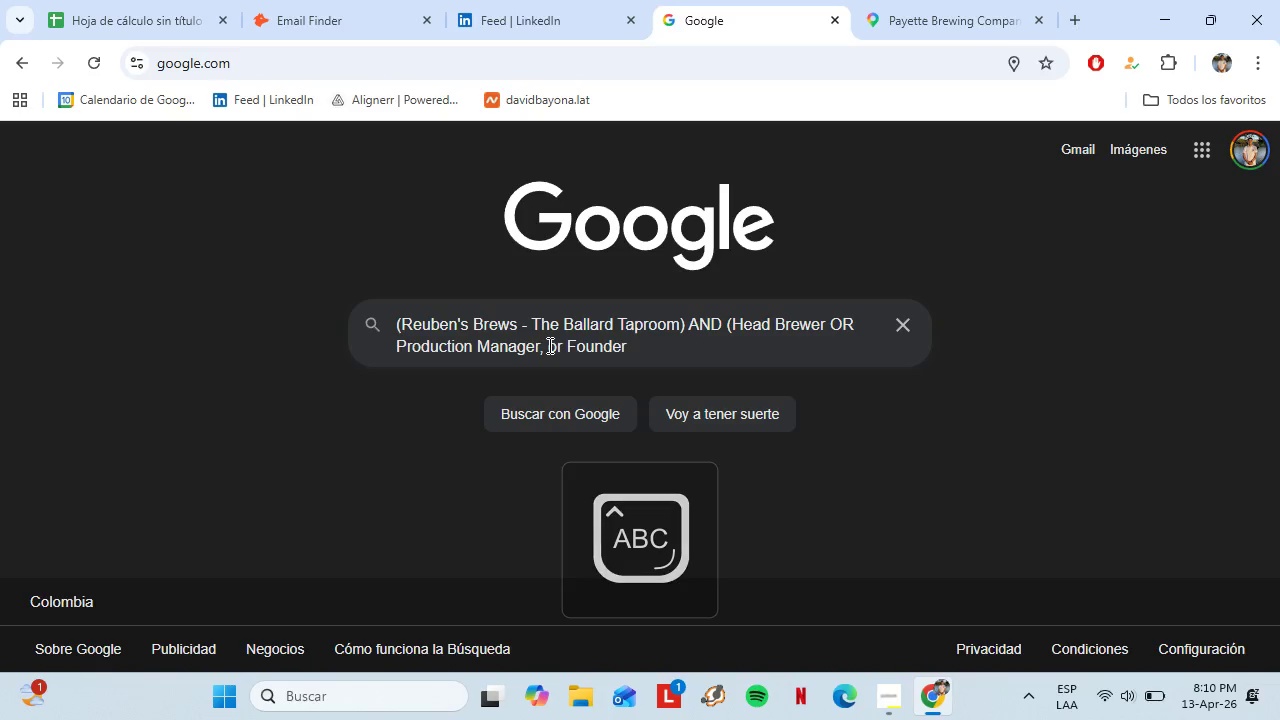 
key(Shift+Backspace)
 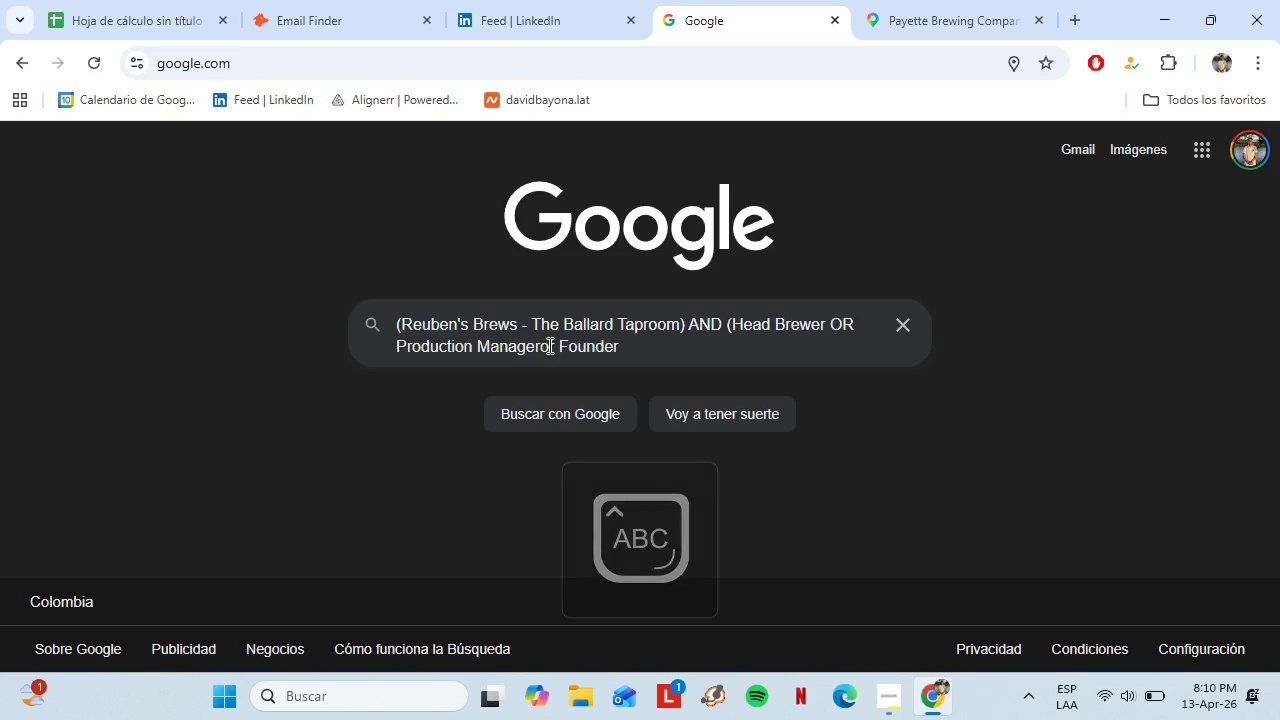 
key(Shift+Backspace)
 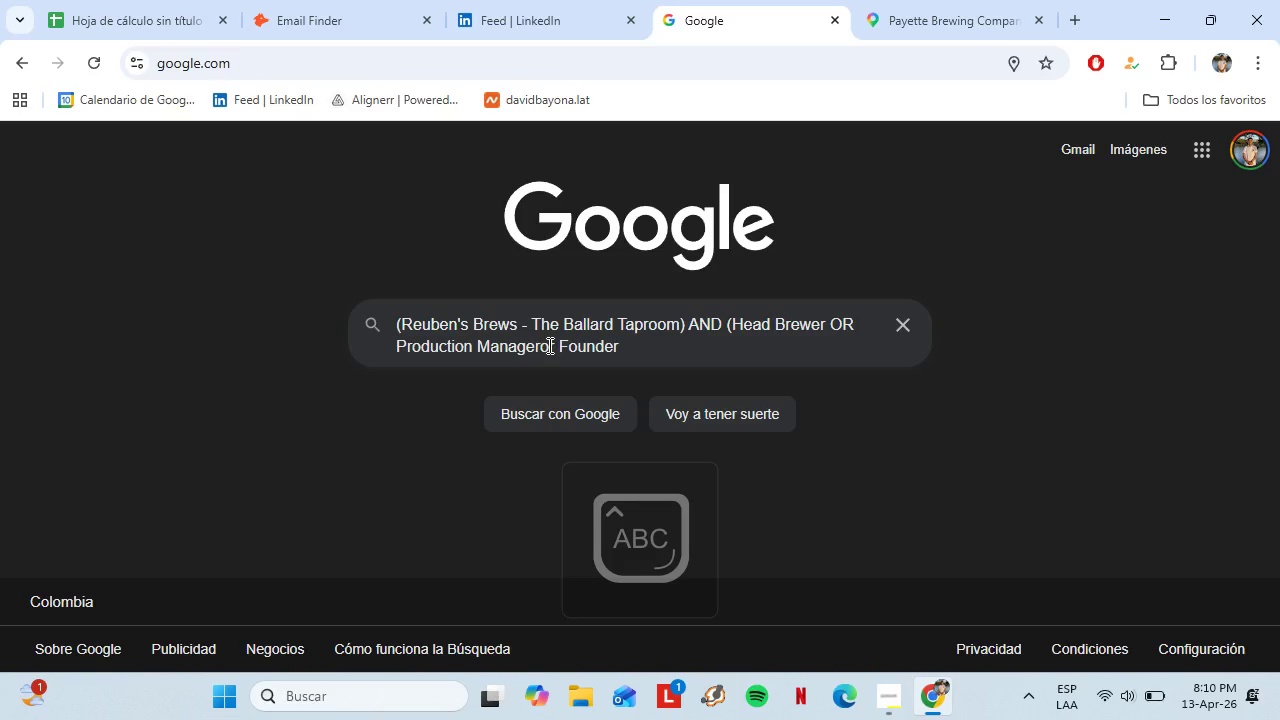 
key(Shift+Space)
 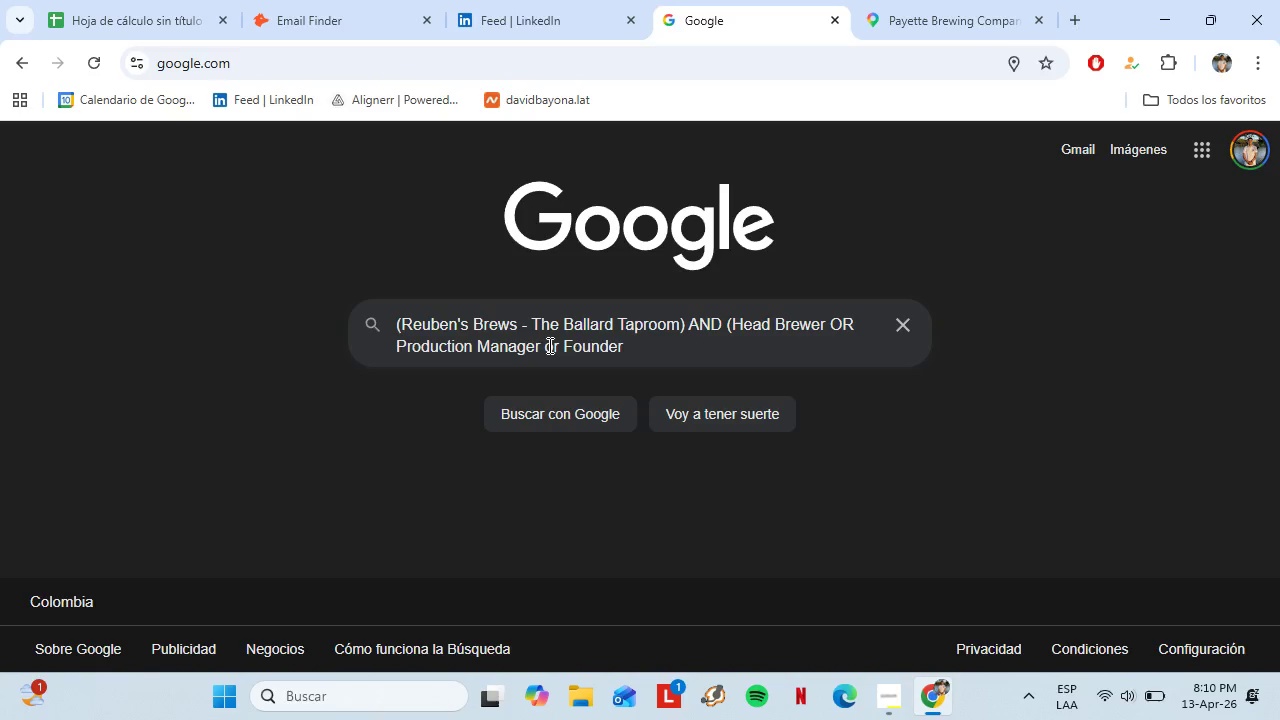 
key(Shift+ArrowRight)
 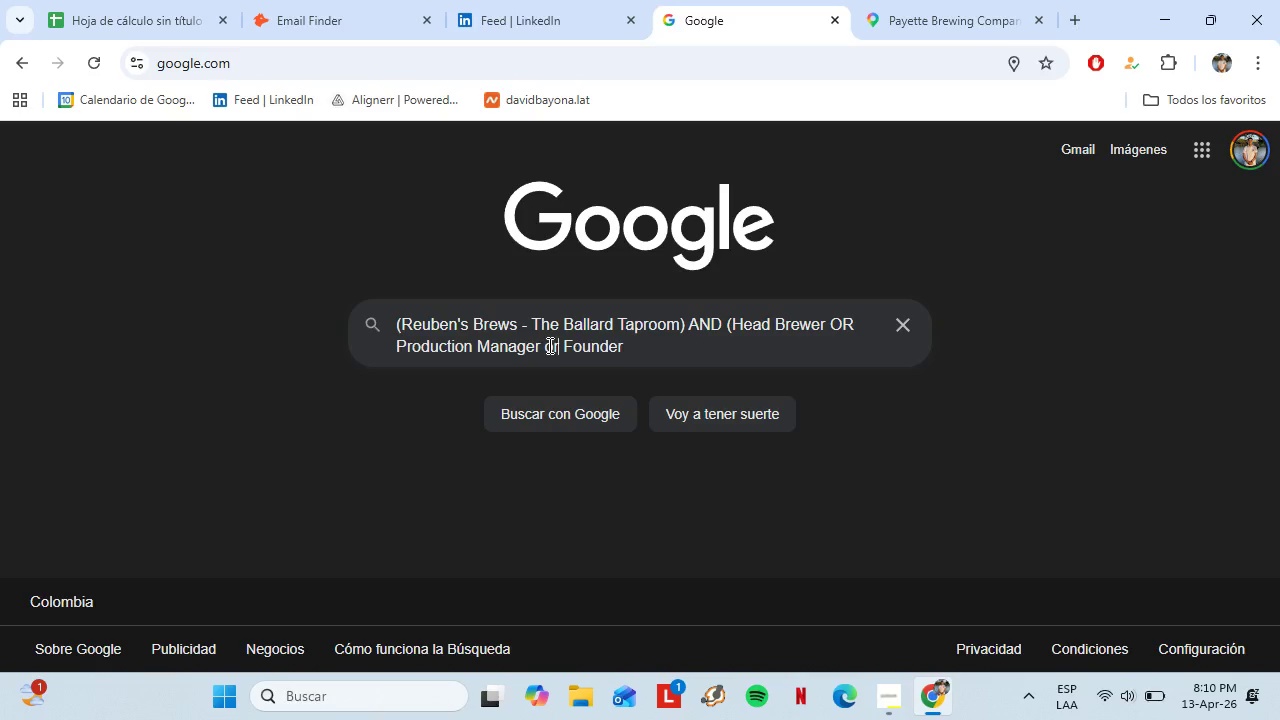 
key(Shift+ArrowRight)
 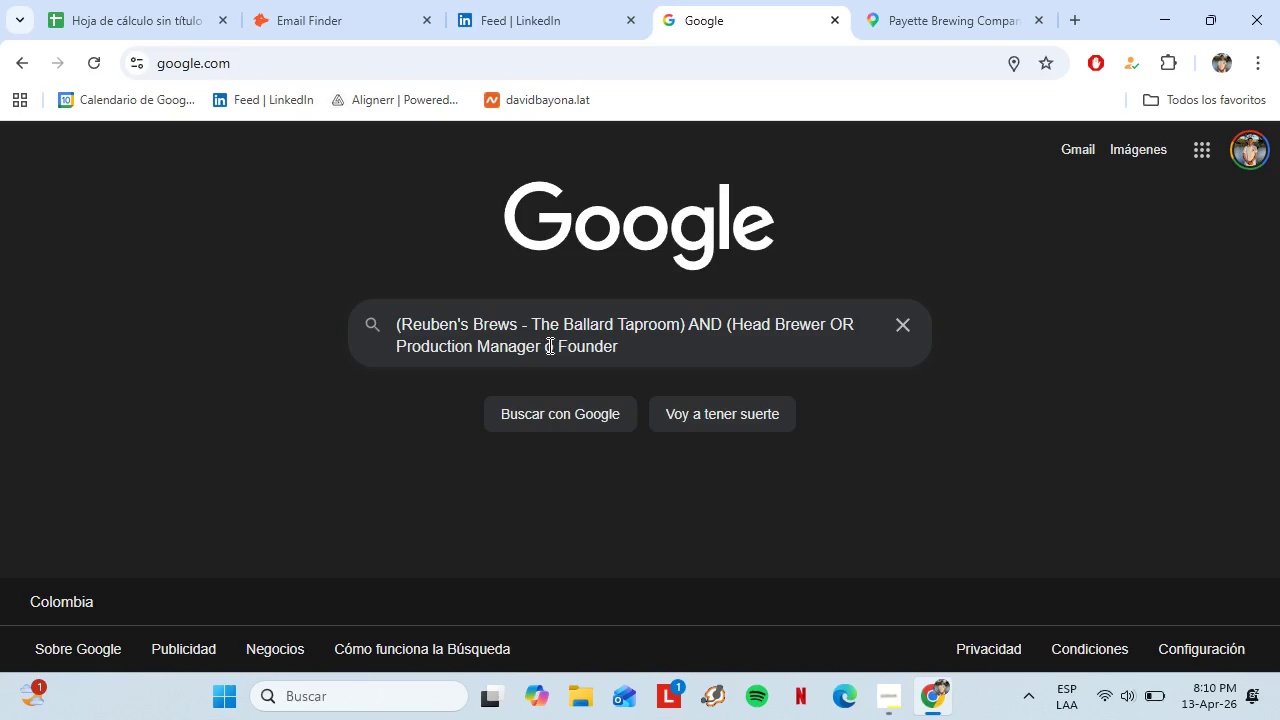 
key(Backspace)
key(Backspace)
type(OR()
key(Backspace)
type(()
 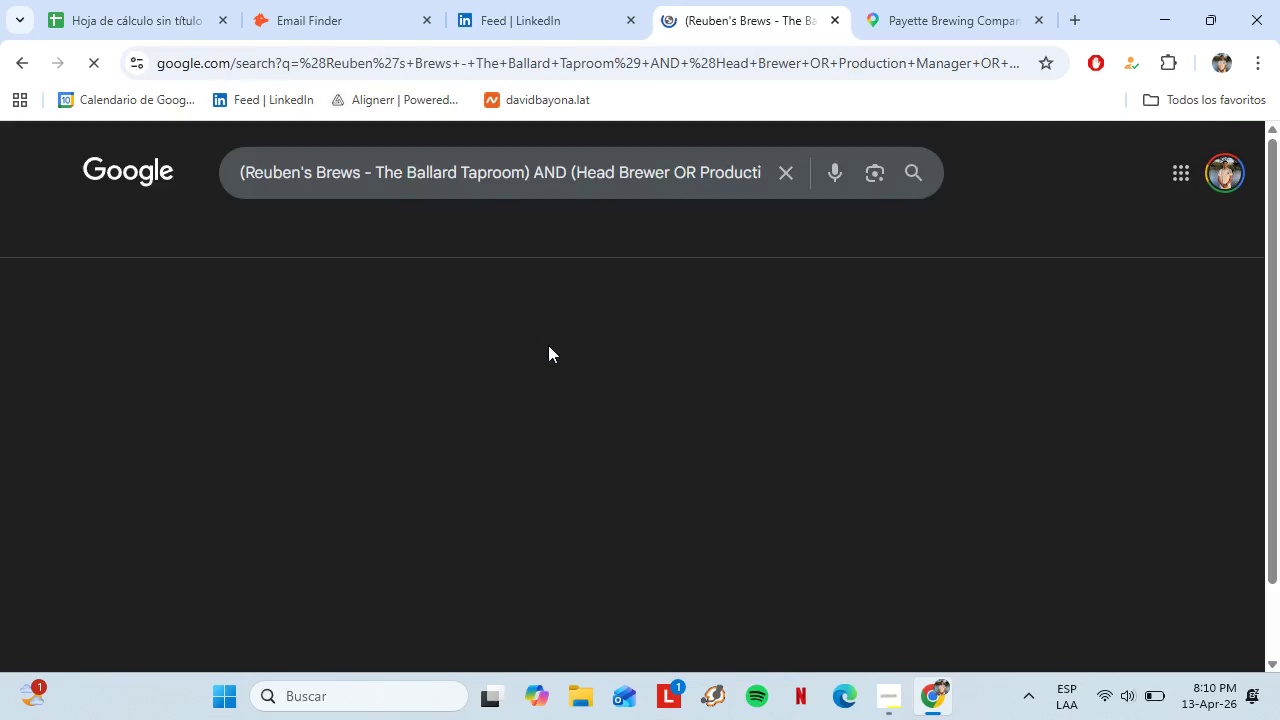 
 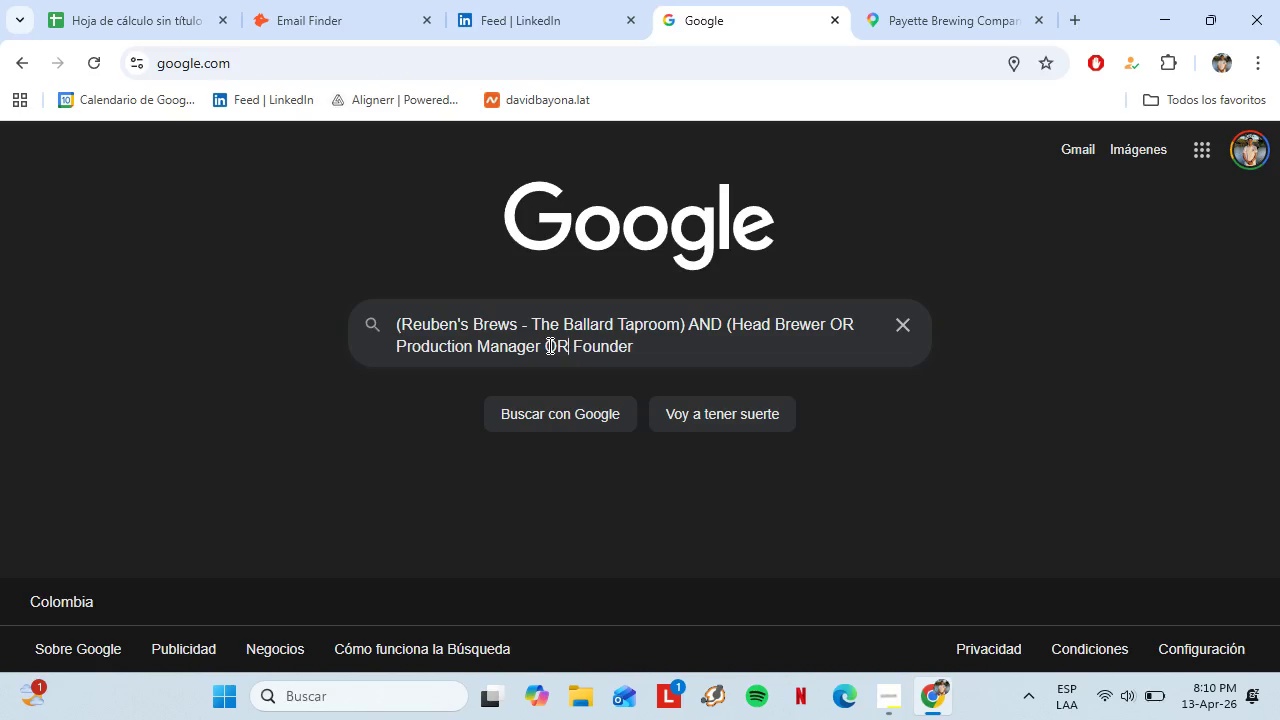 
hold_key(key=ArrowRight, duration=0.78)
 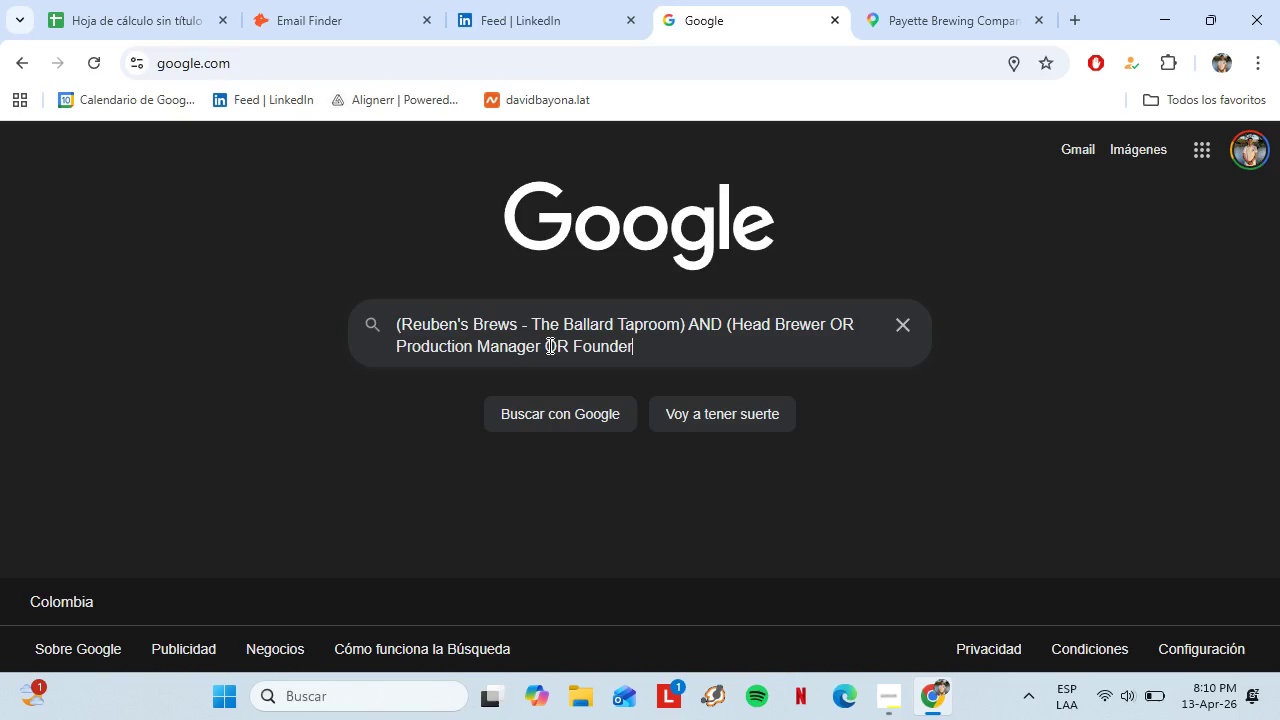 
key(Enter)
 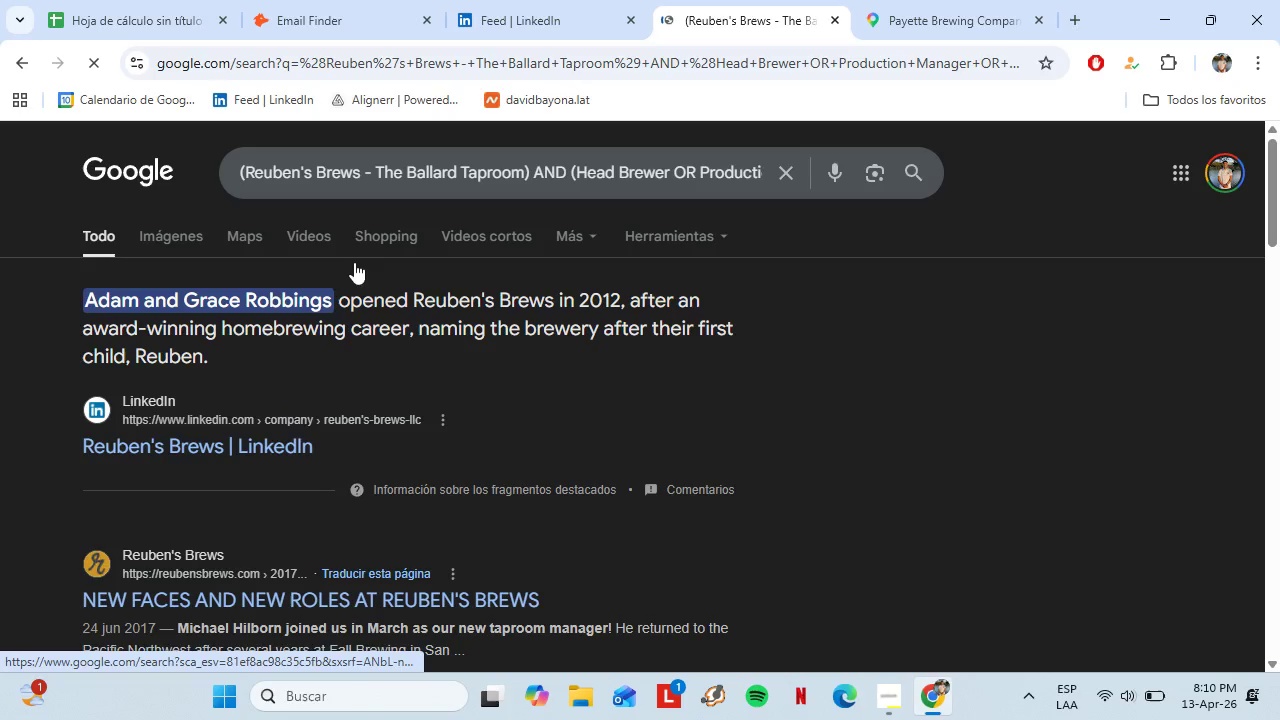 
scroll: coordinate [276, 372], scroll_direction: down, amount: 1.0
 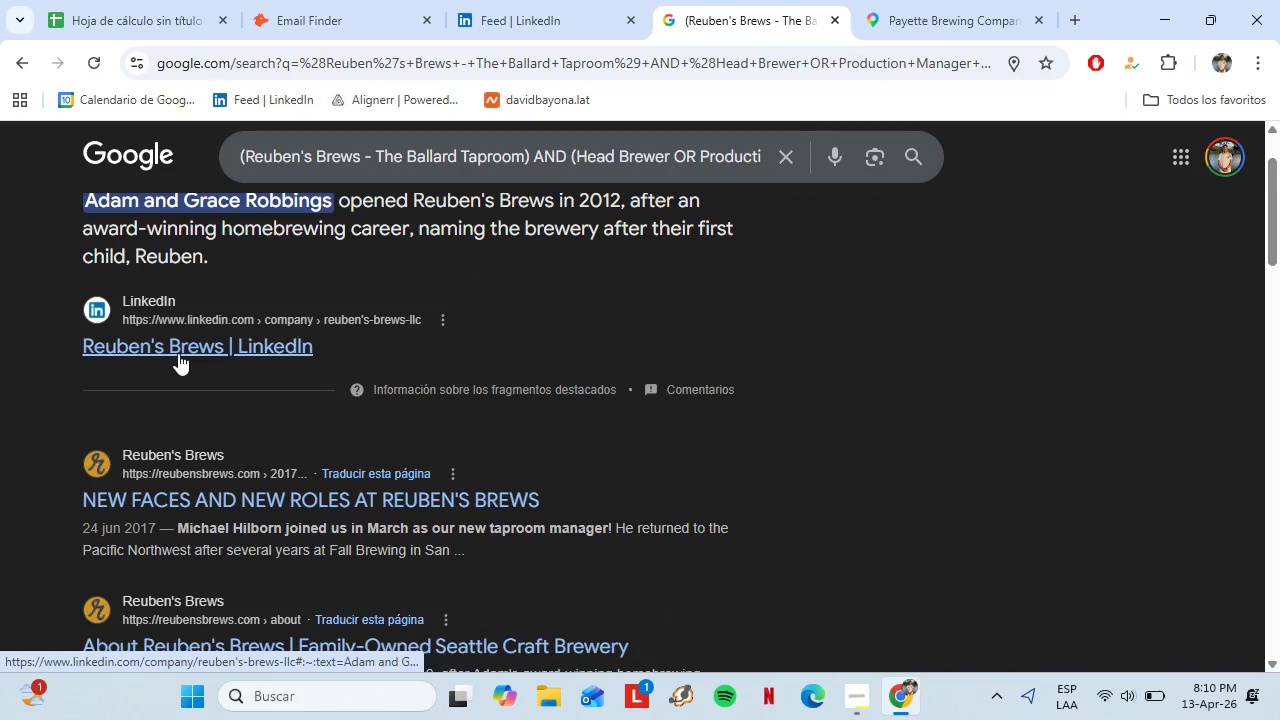 
scroll: coordinate [178, 353], scroll_direction: up, amount: 1.0
 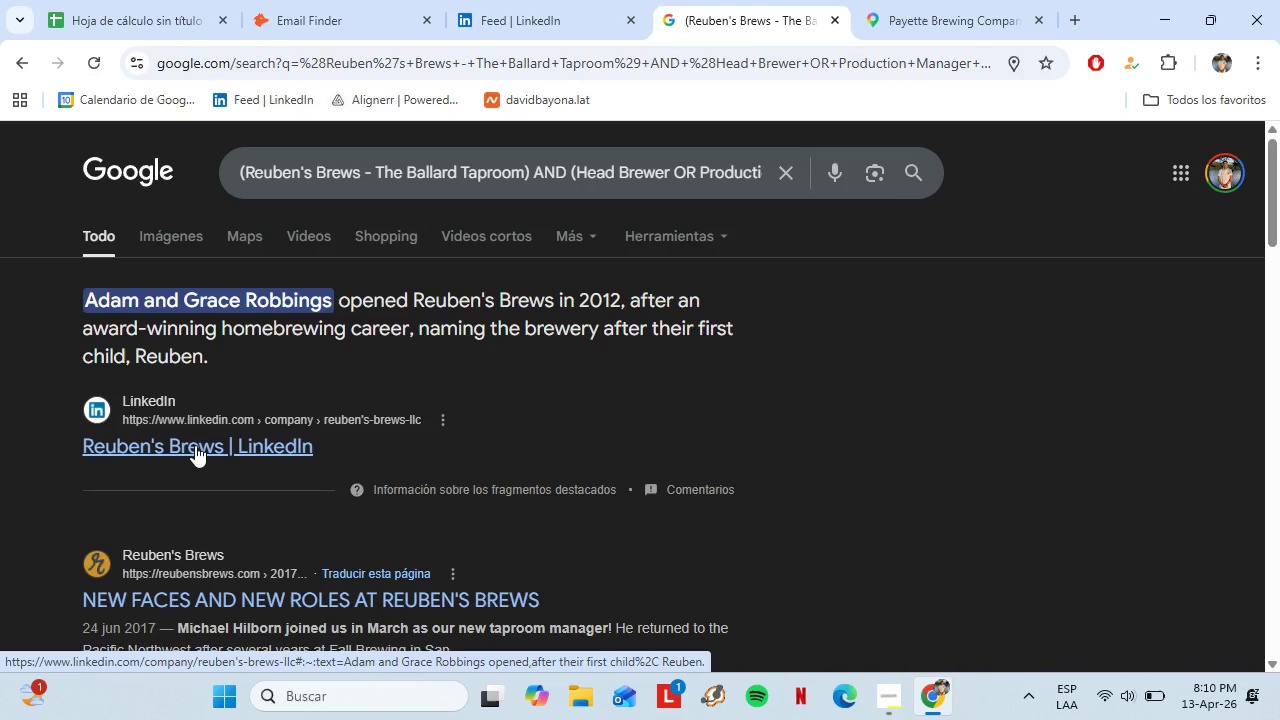 
left_click([180, 443])
 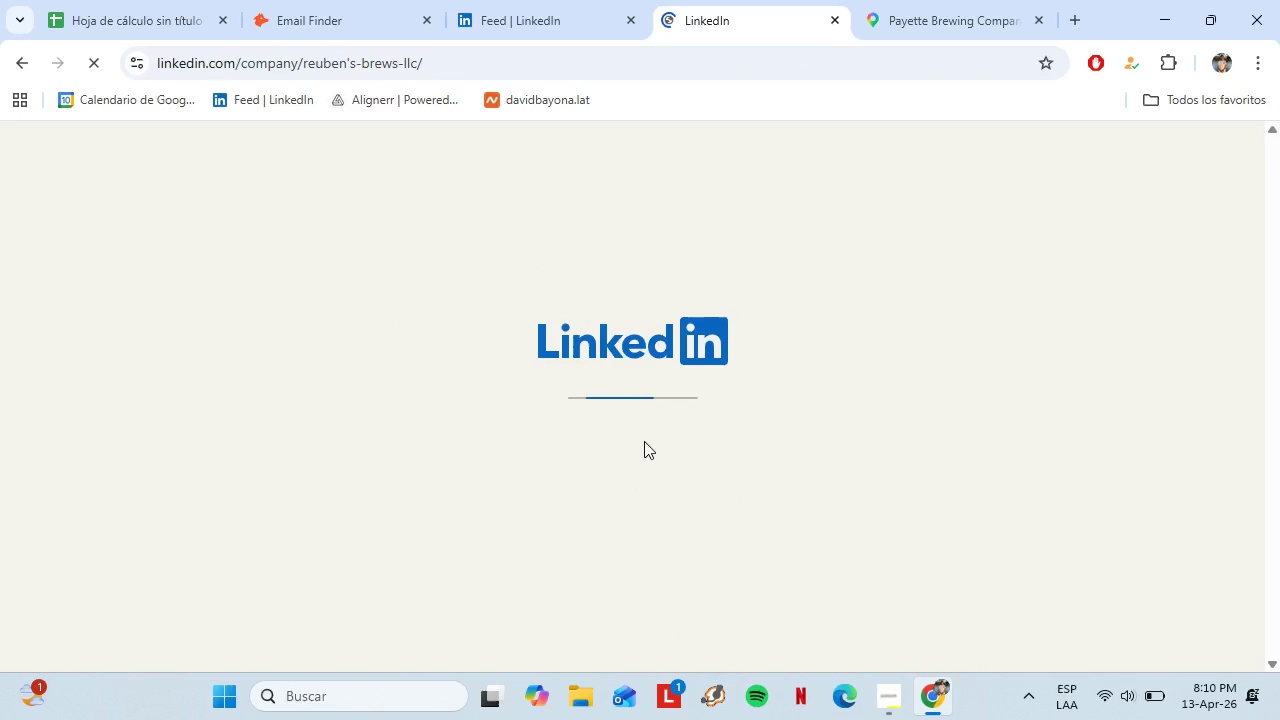 
wait(11.22)
 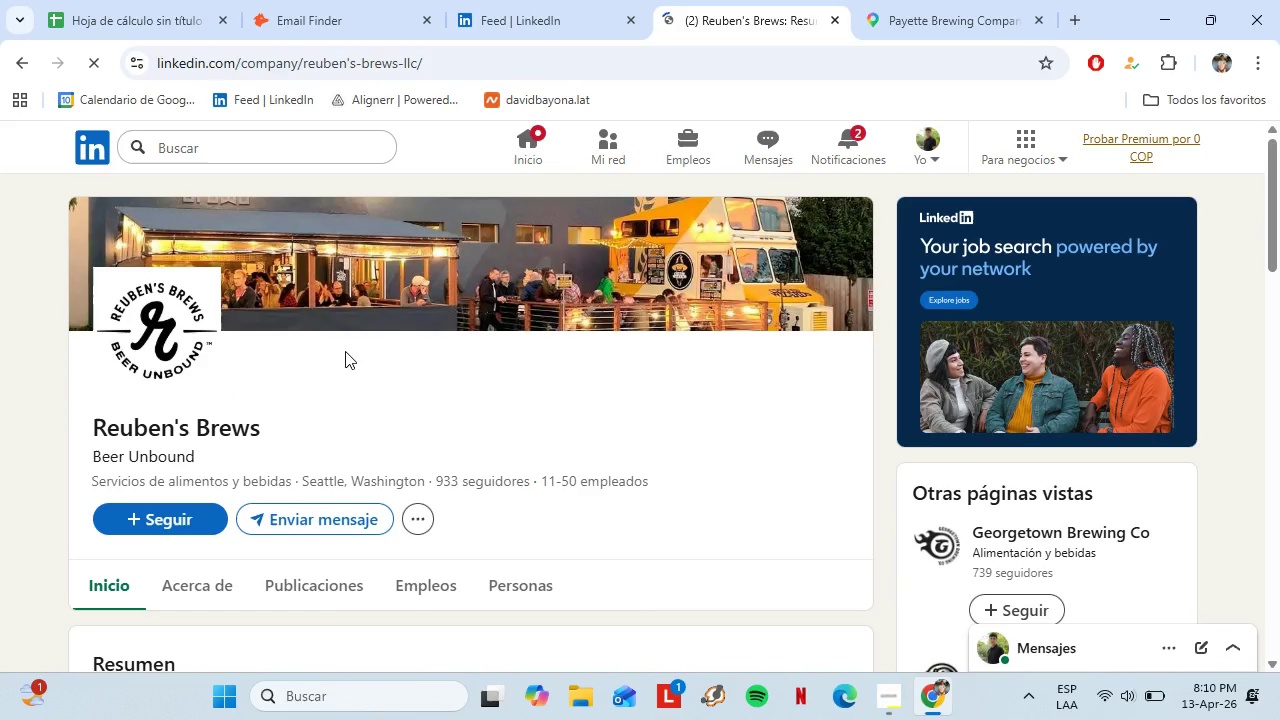 
left_click([106, 0])
 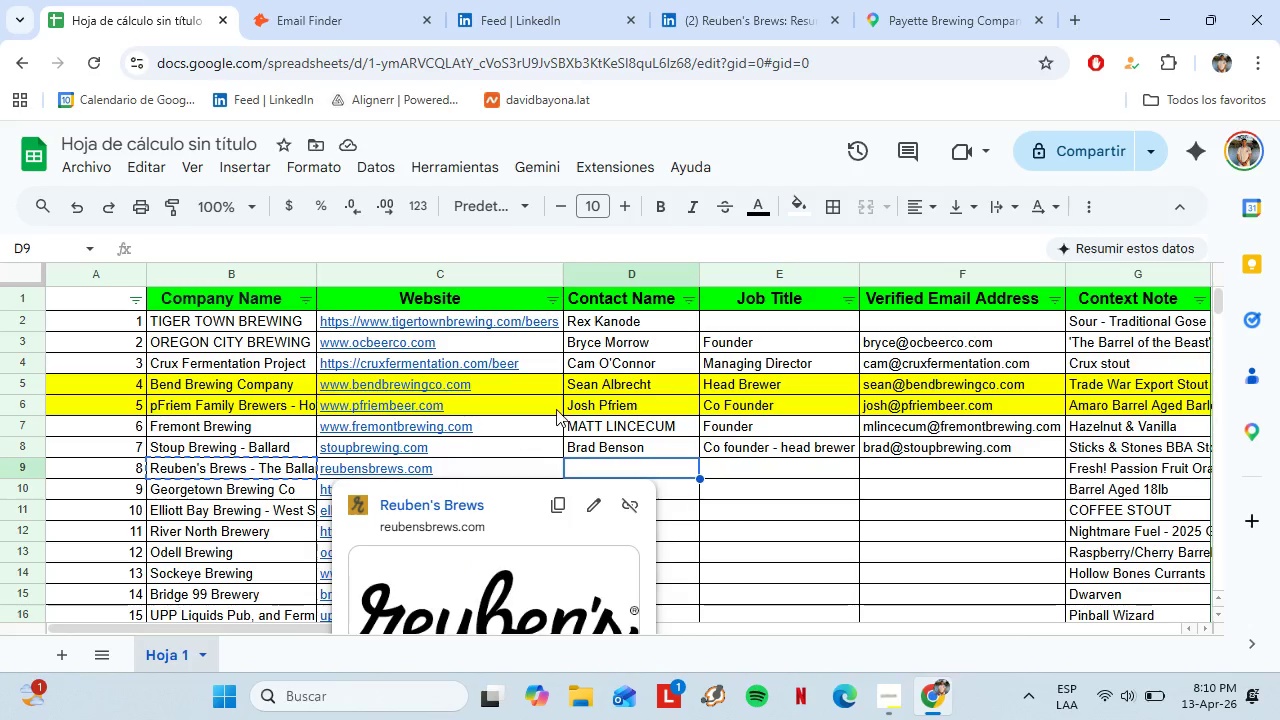 
scroll: coordinate [345, 351], scroll_direction: up, amount: 7.0
 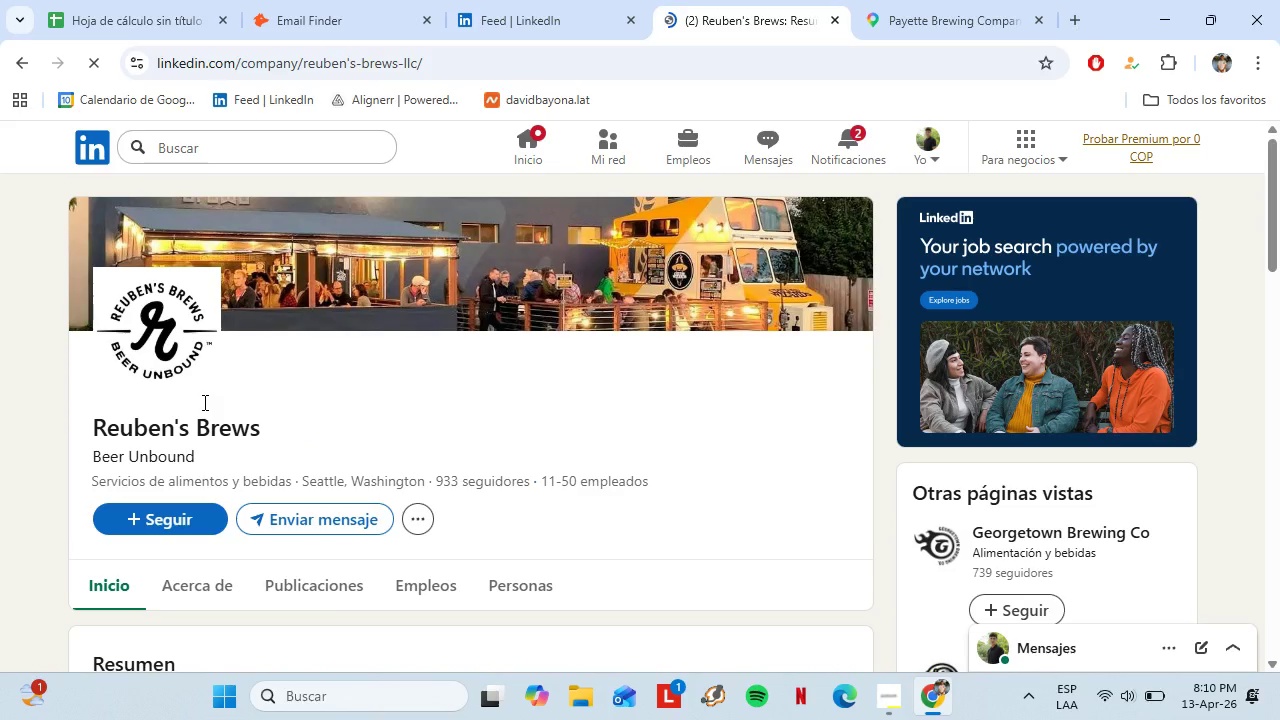 
left_click([493, 0])
 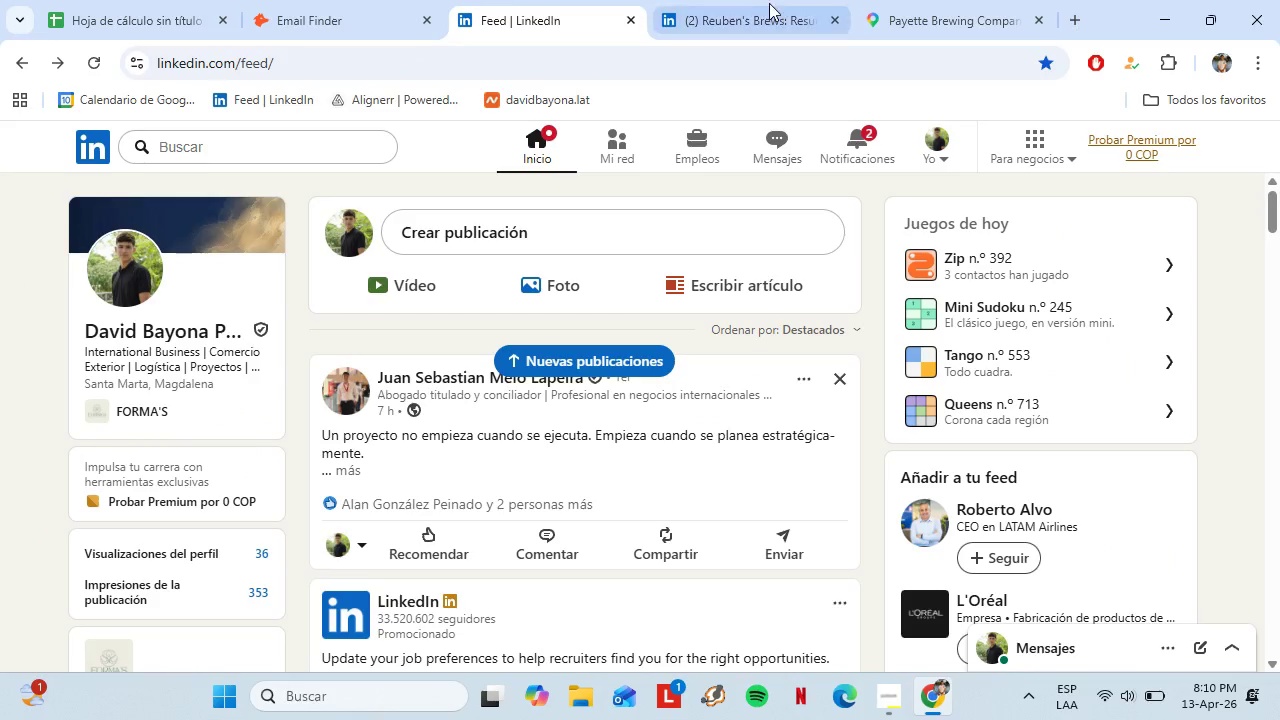 
left_click([764, 0])
 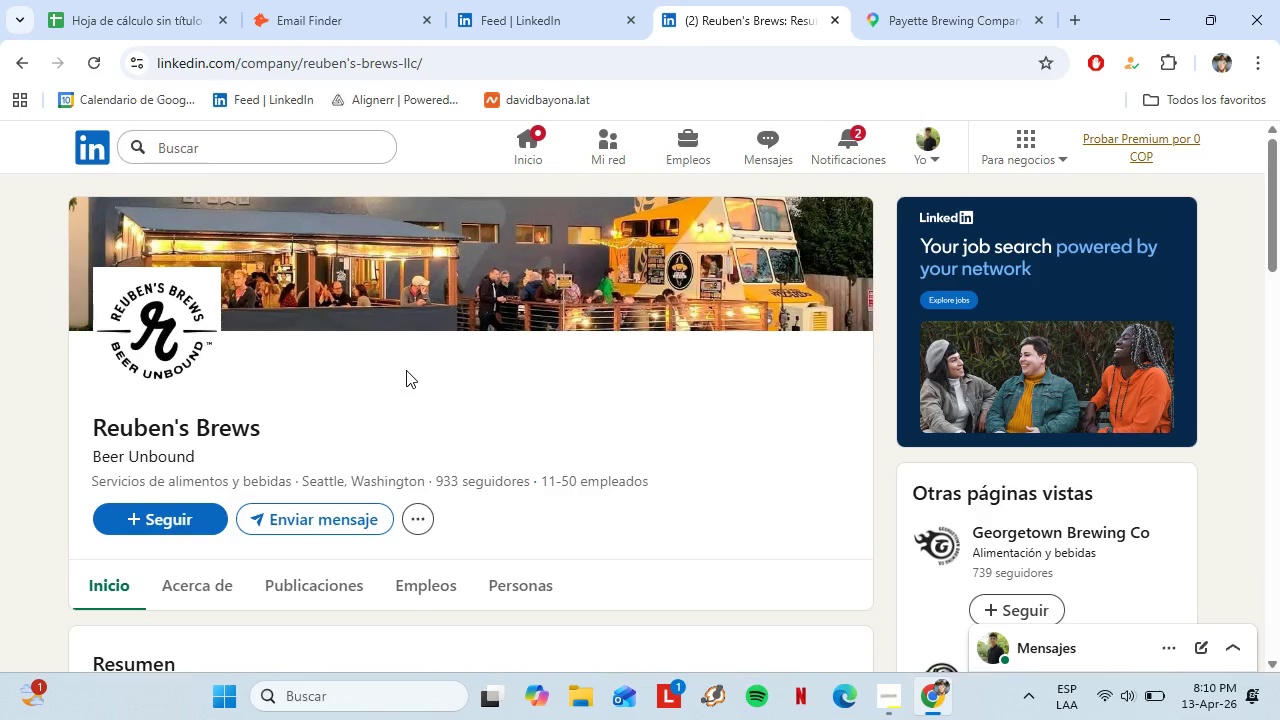 
left_click_drag(start_coordinate=[91, 414], to_coordinate=[280, 416])
 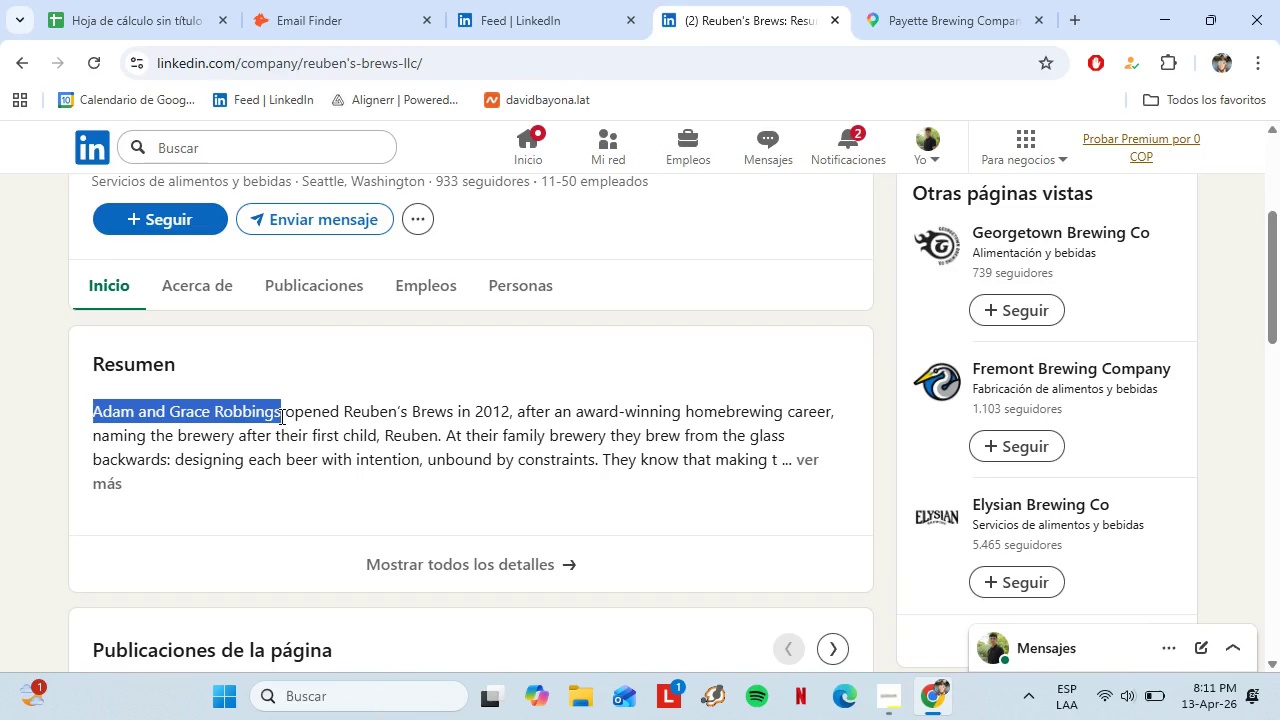 
scroll: coordinate [380, 406], scroll_direction: down, amount: 5.0
 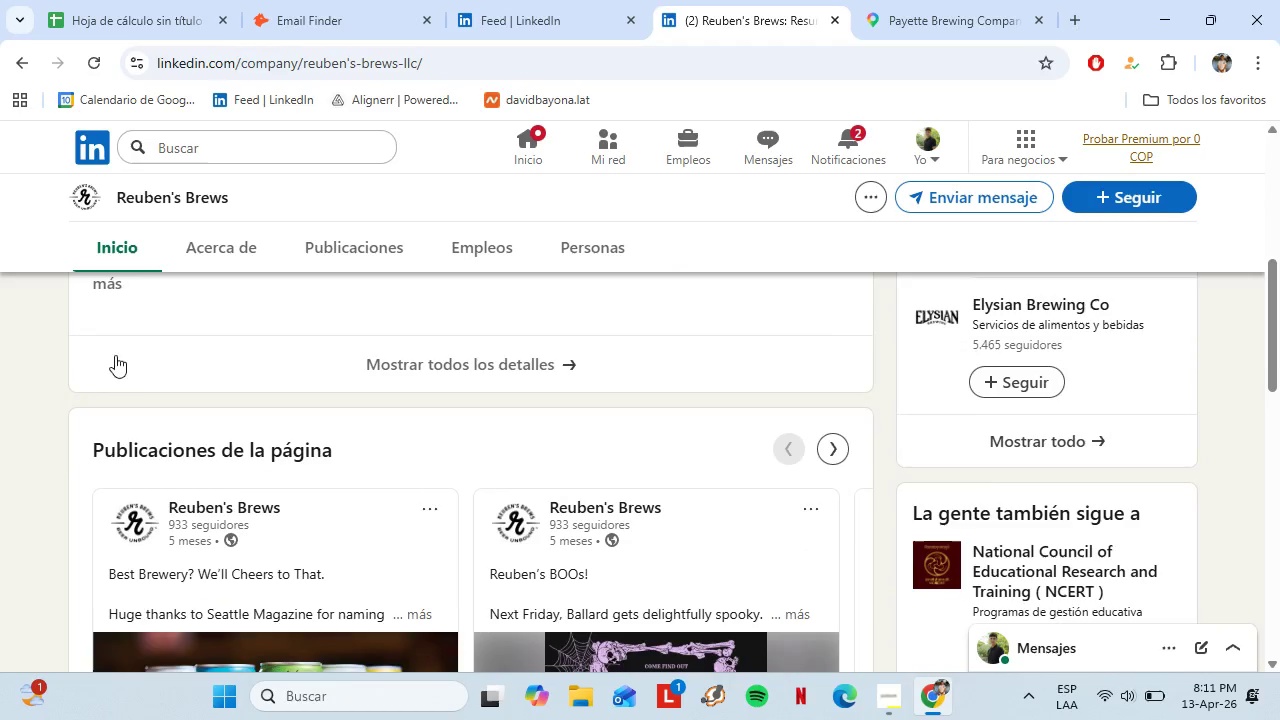 
key(Control+C)
 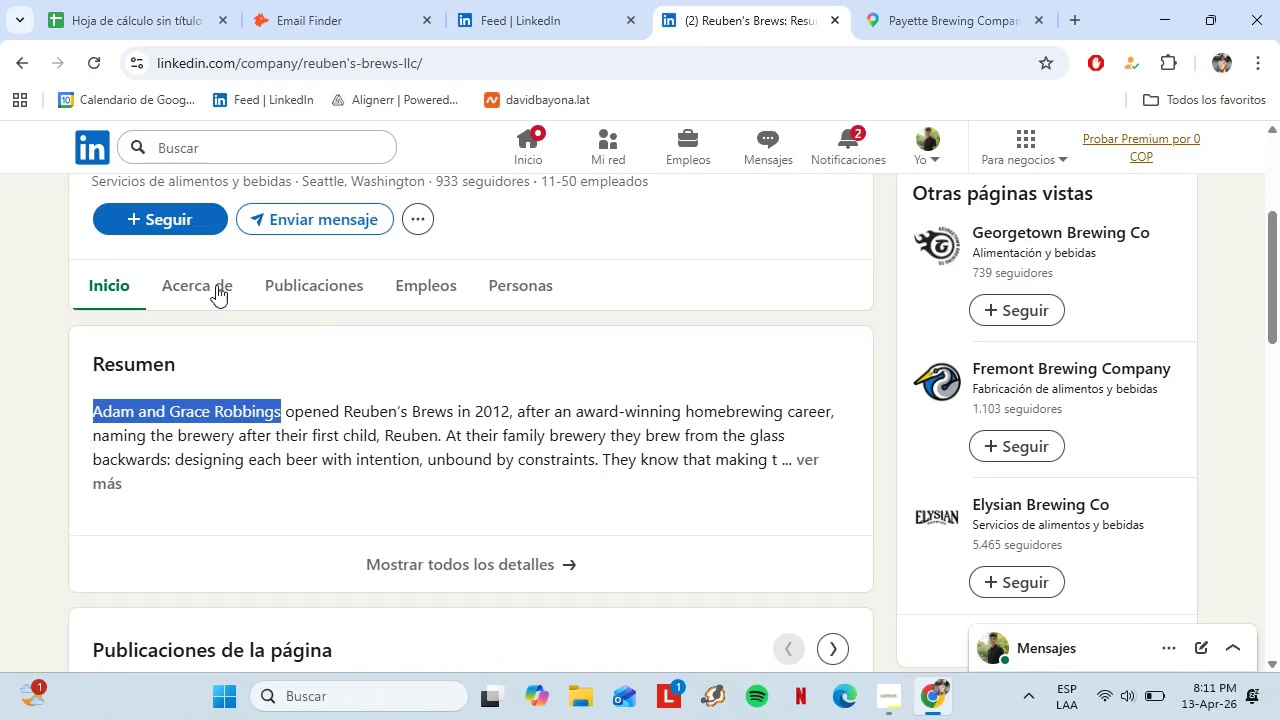 
scroll: coordinate [135, 372], scroll_direction: up, amount: 2.0
 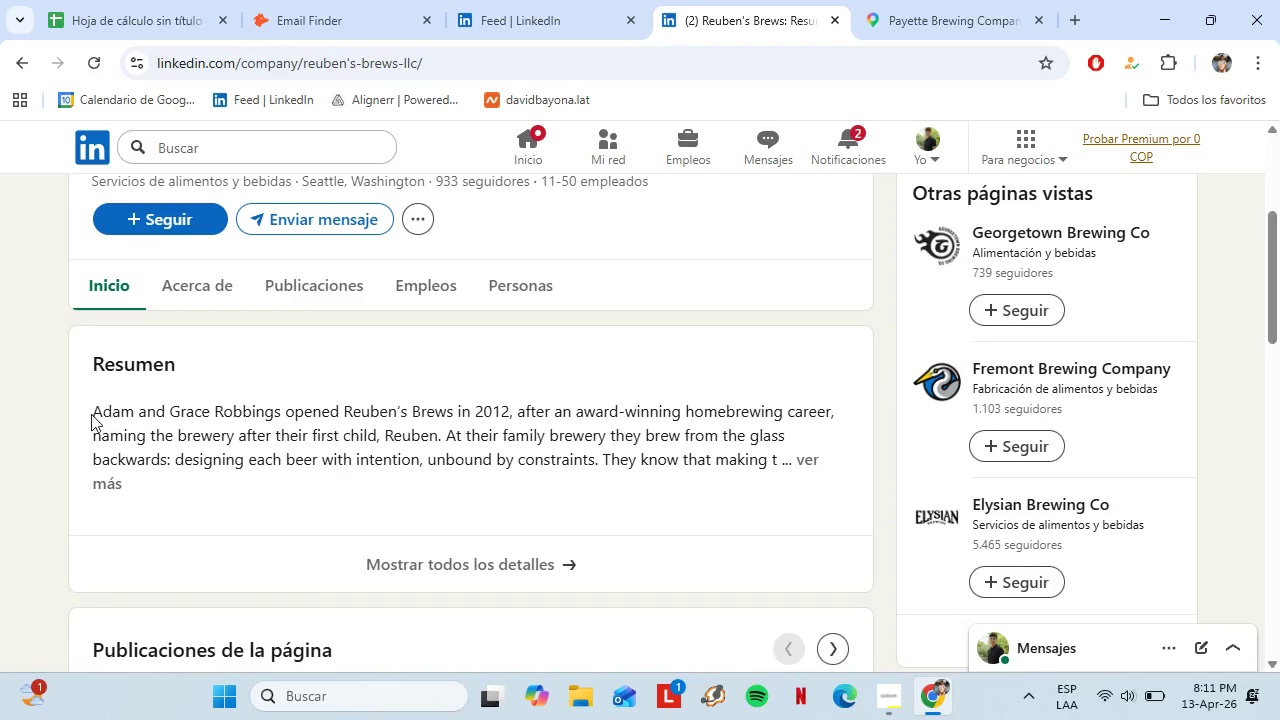 
left_click([114, 0])
 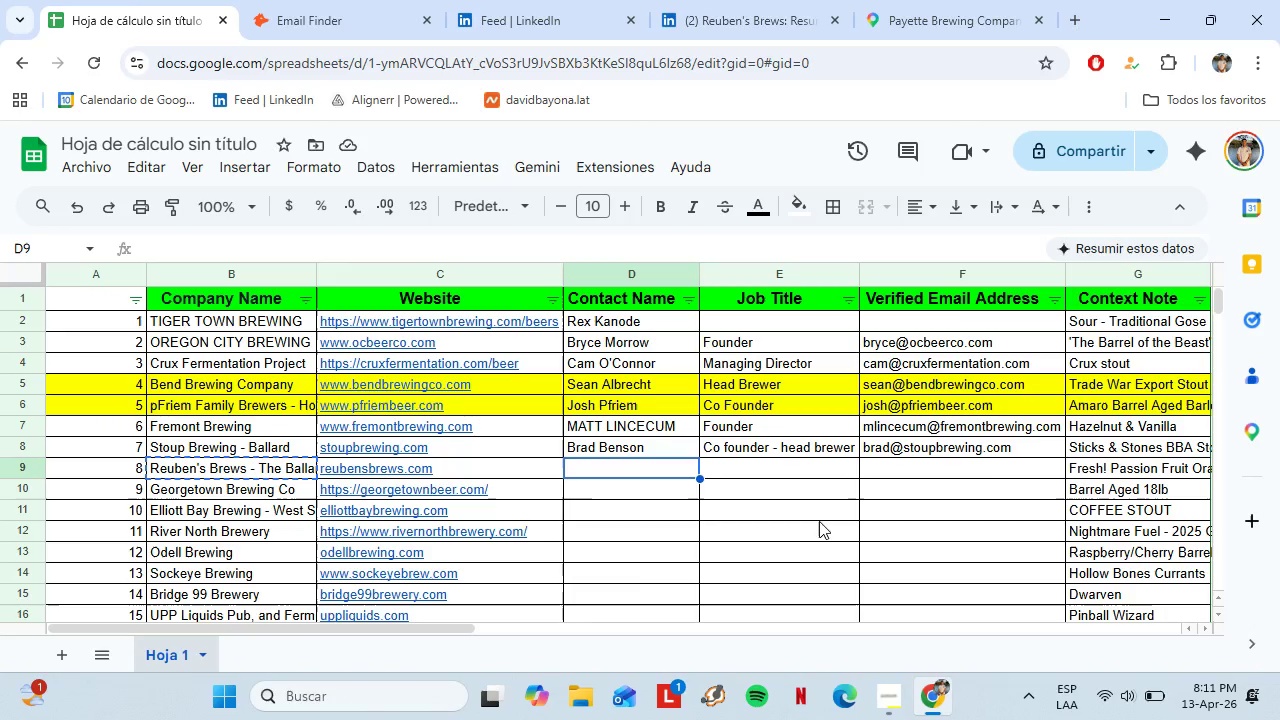 
key(Control+Shift+V)
 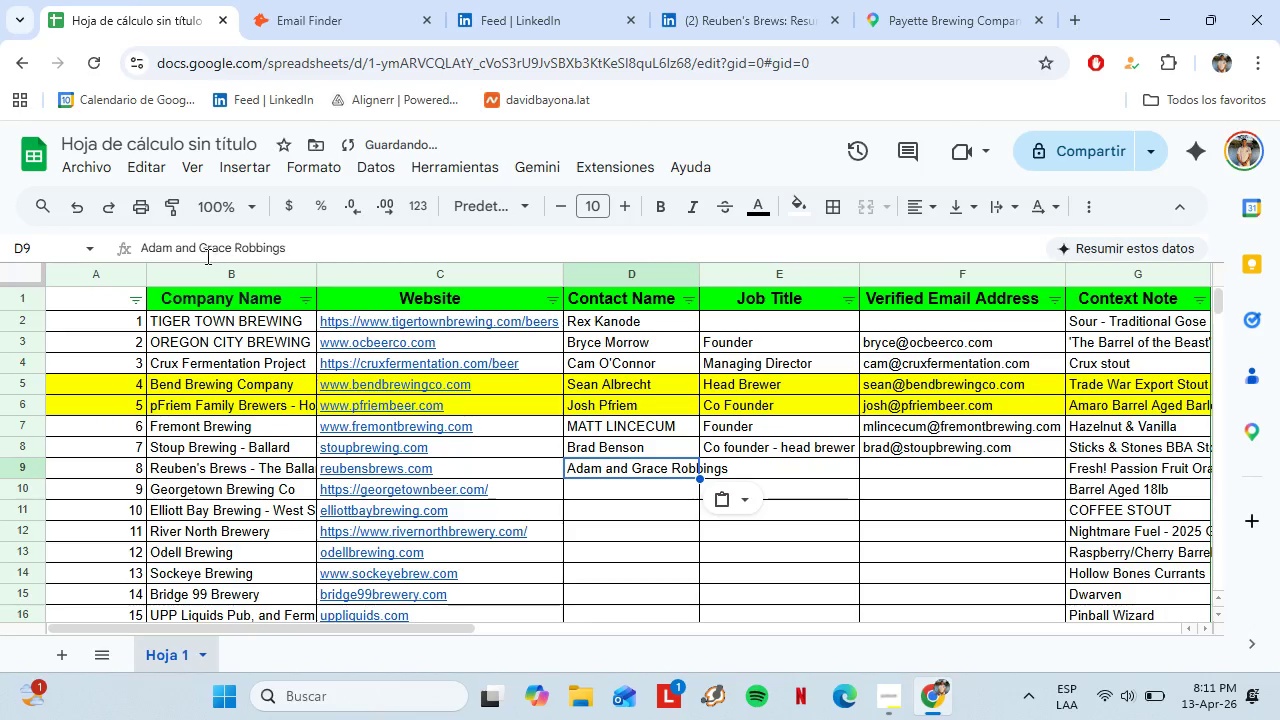 
left_click_drag(start_coordinate=[173, 250], to_coordinate=[231, 251])
 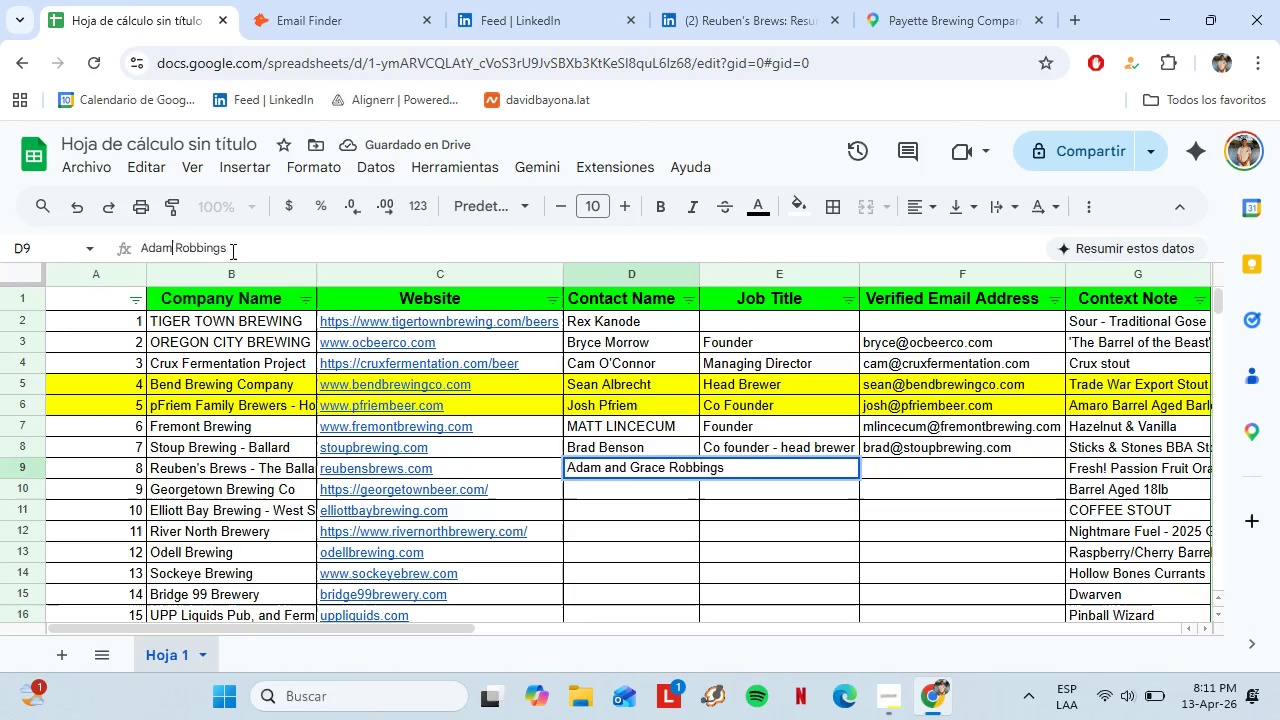 
key(Backspace)
 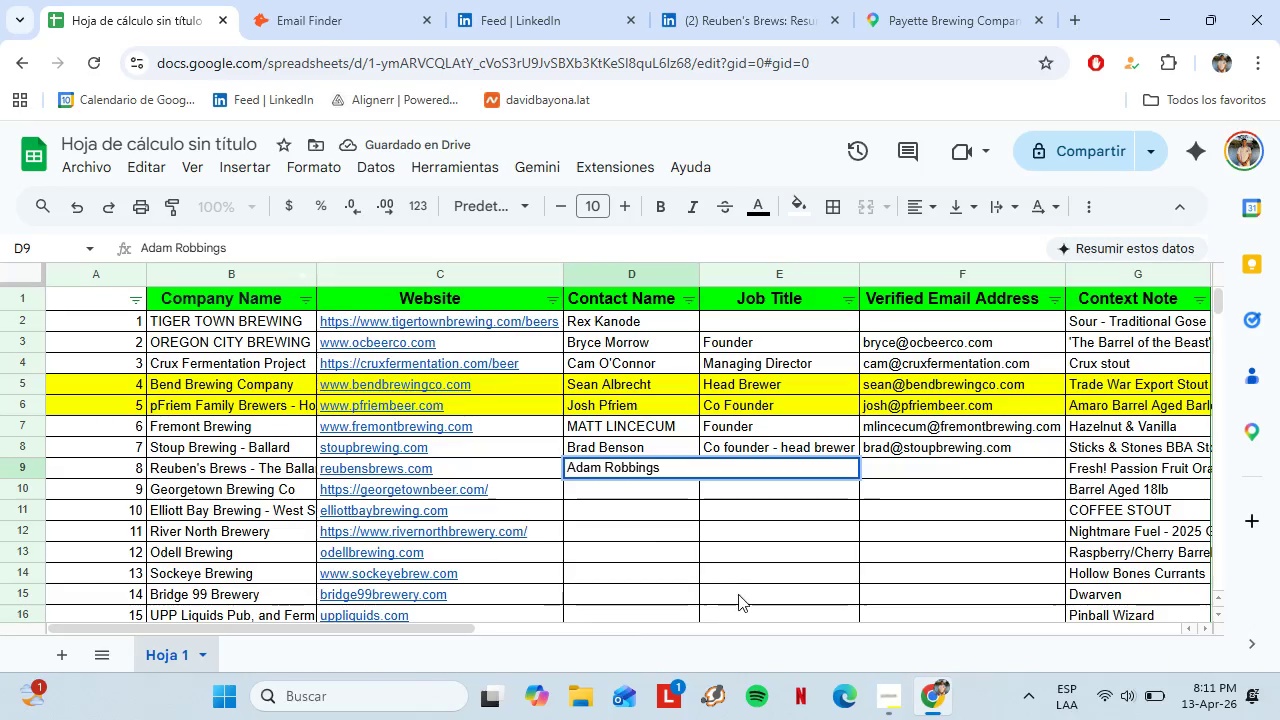 
left_click_drag(start_coordinate=[737, 589], to_coordinate=[727, 578])
 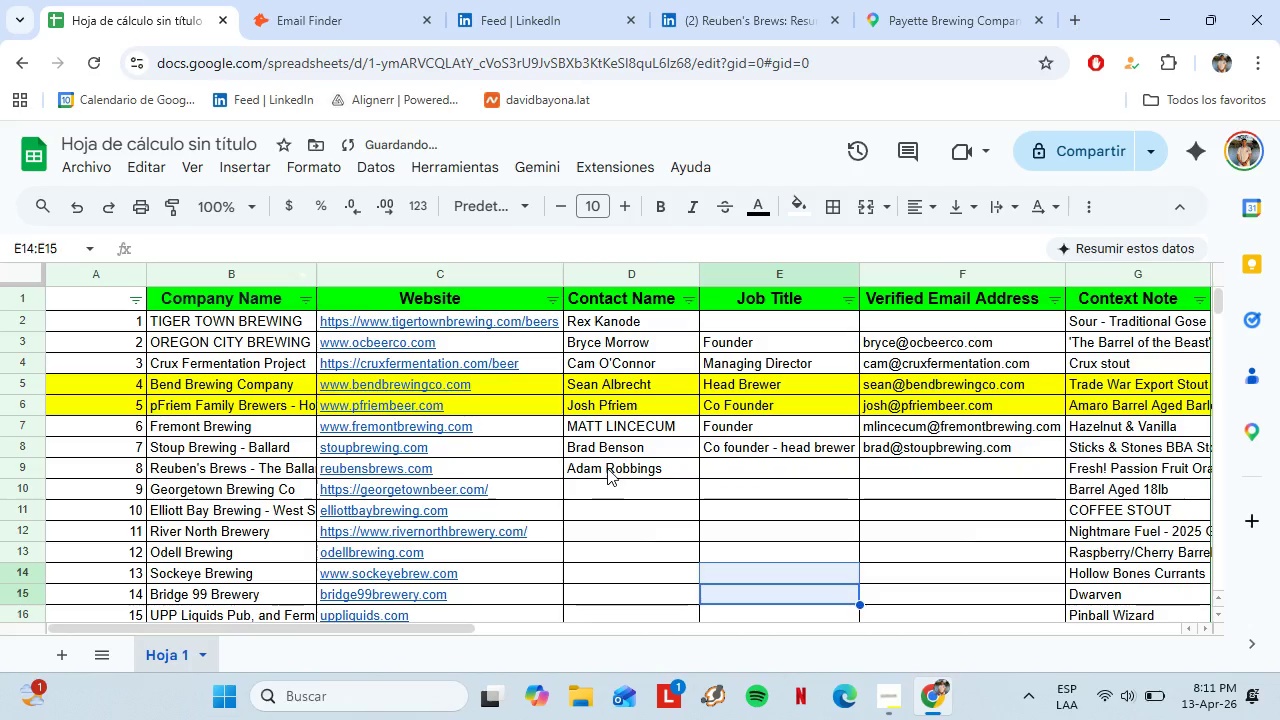 
left_click([607, 467])
 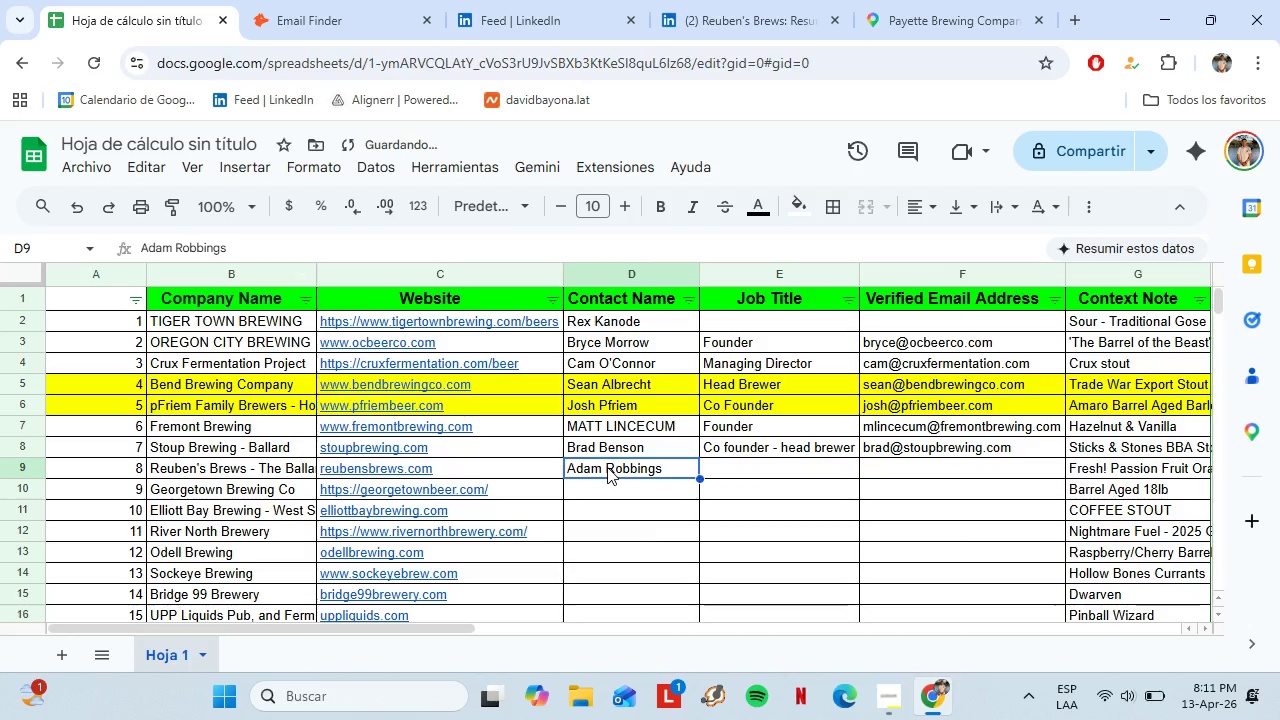 
key(Control+C)
 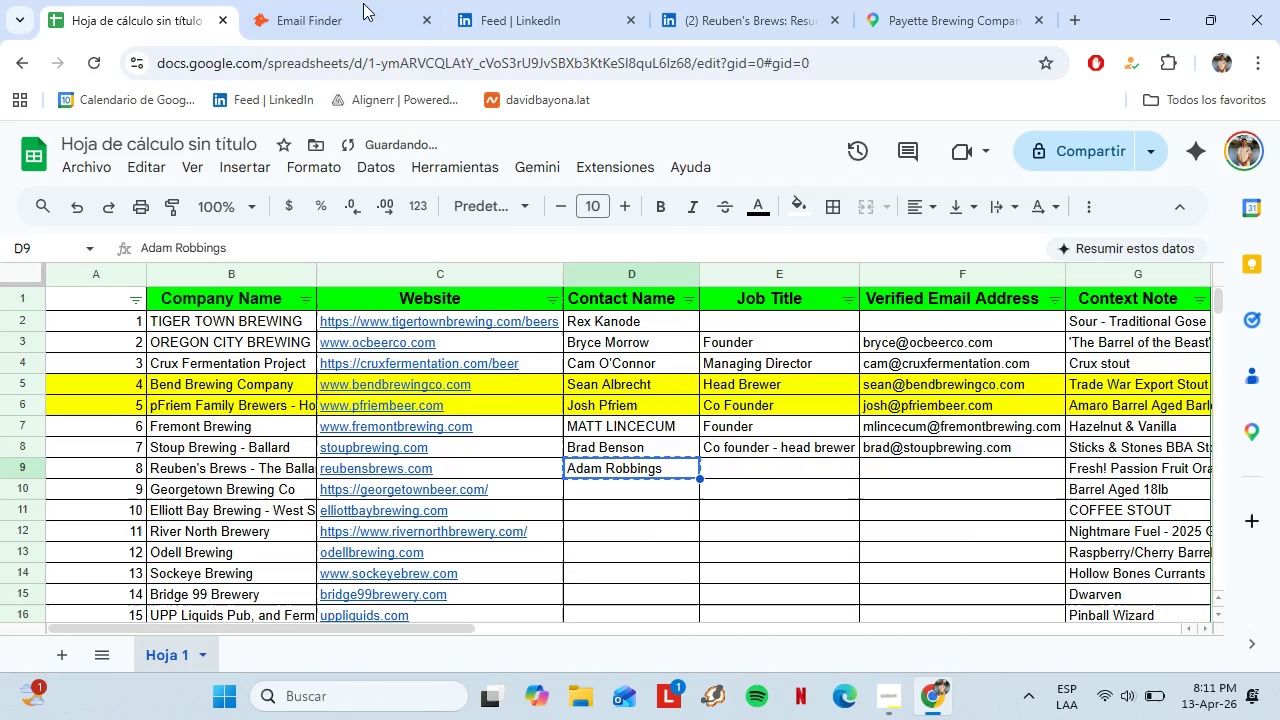 
left_click([360, 0])
 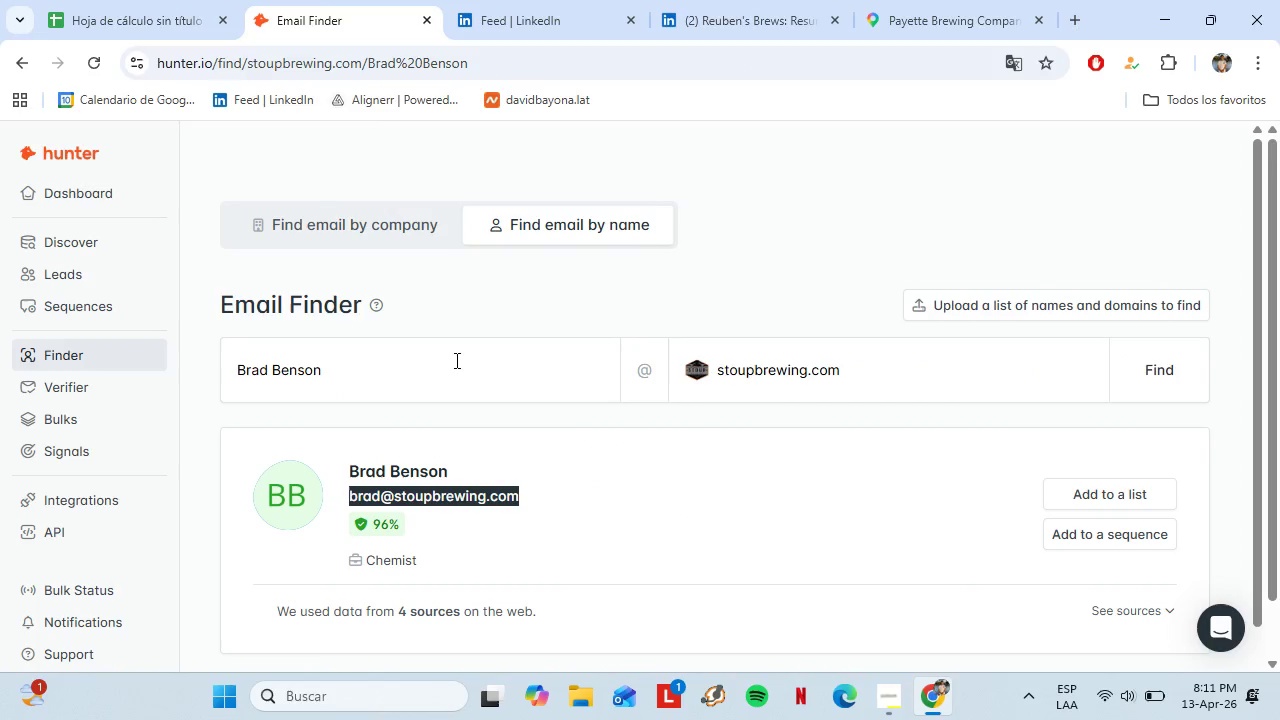 
left_click_drag(start_coordinate=[893, 364], to_coordinate=[676, 373])
 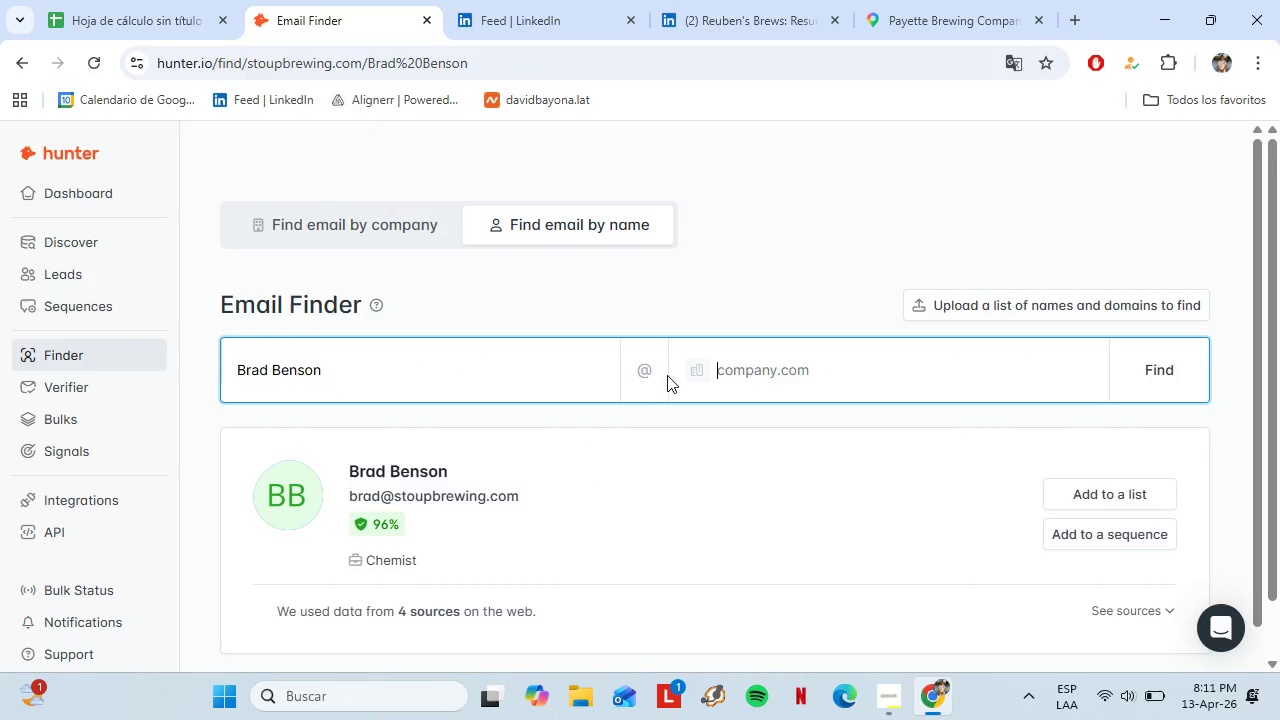 
key(Backspace)
 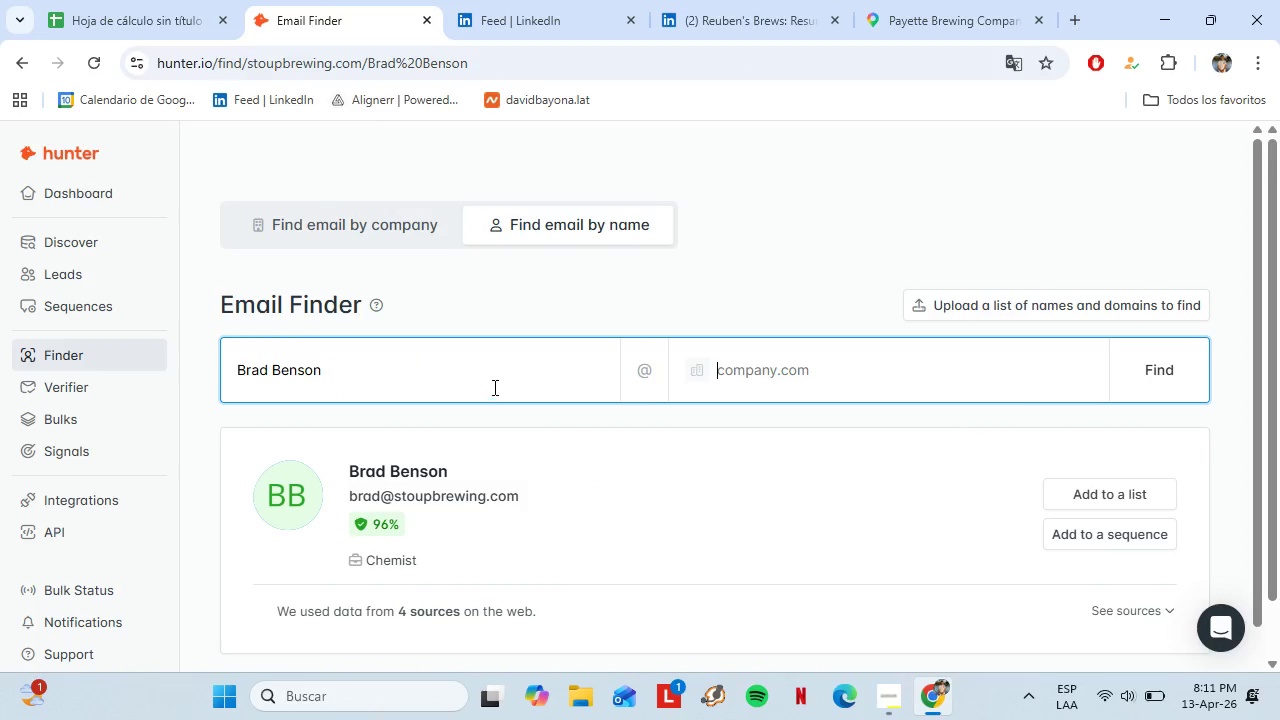 
left_click_drag(start_coordinate=[494, 387], to_coordinate=[213, 379])
 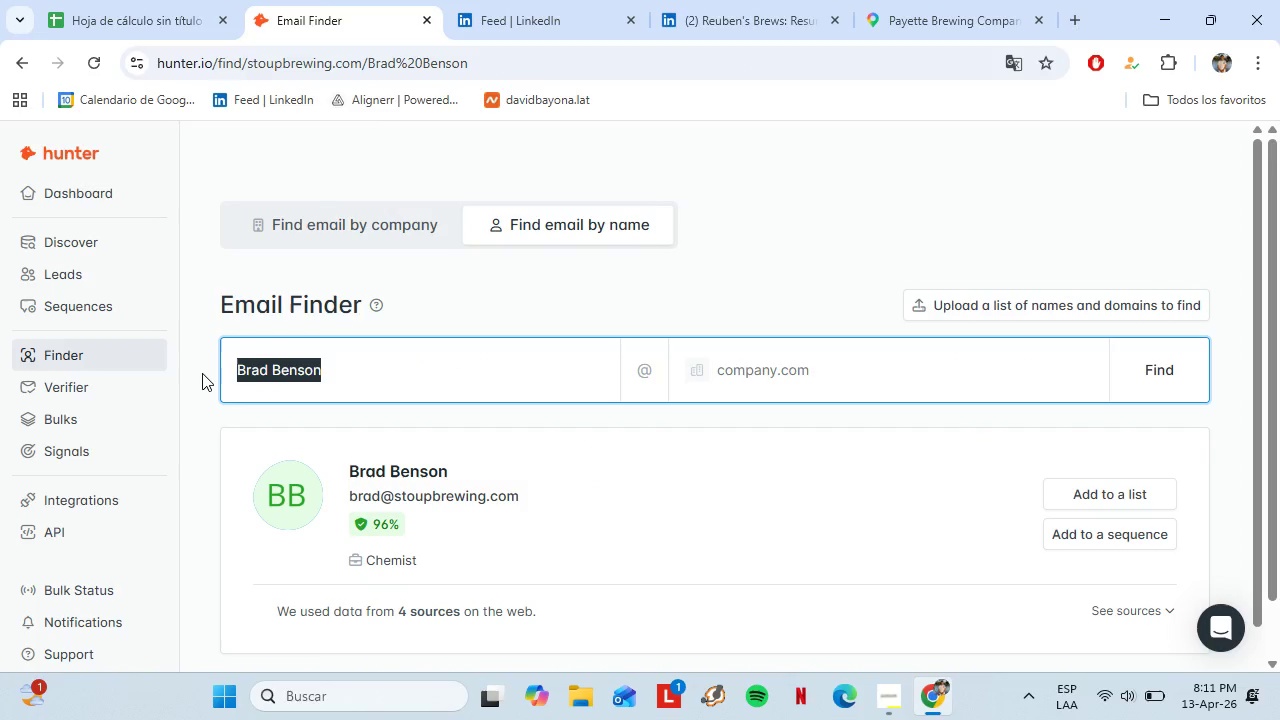 
key(Control+Shift+V)
 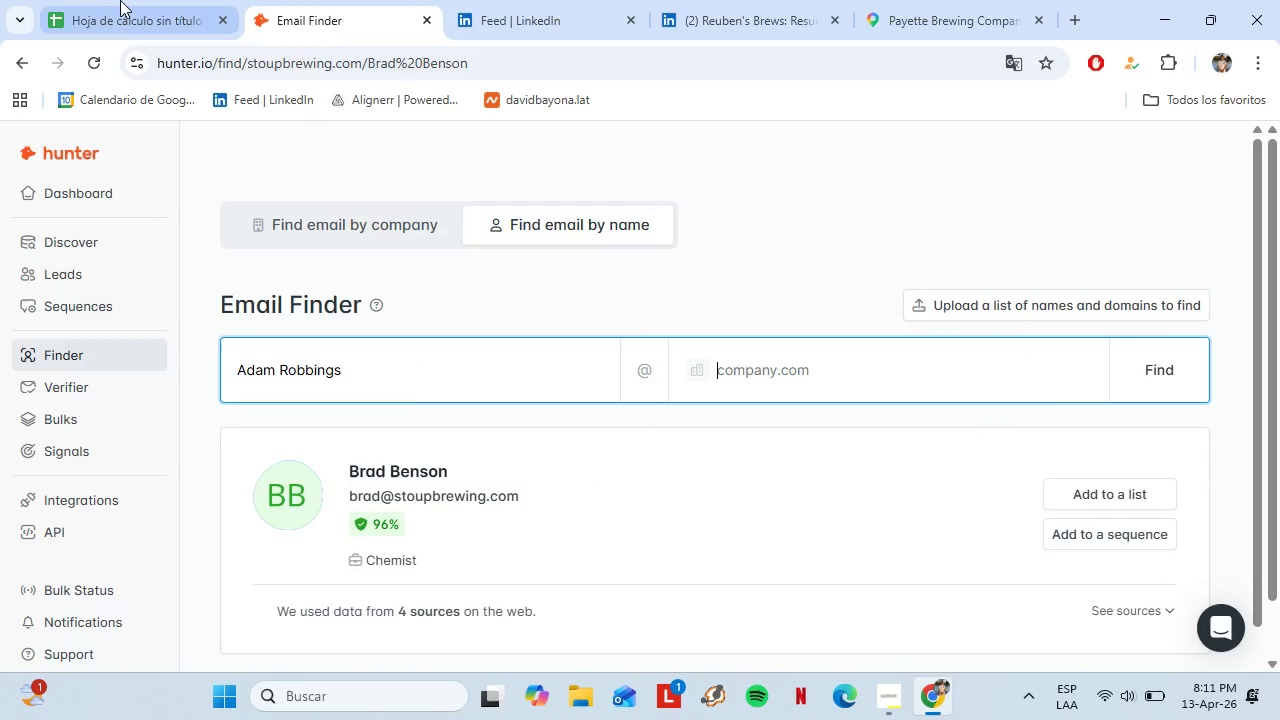 
double_click([121, 0])
 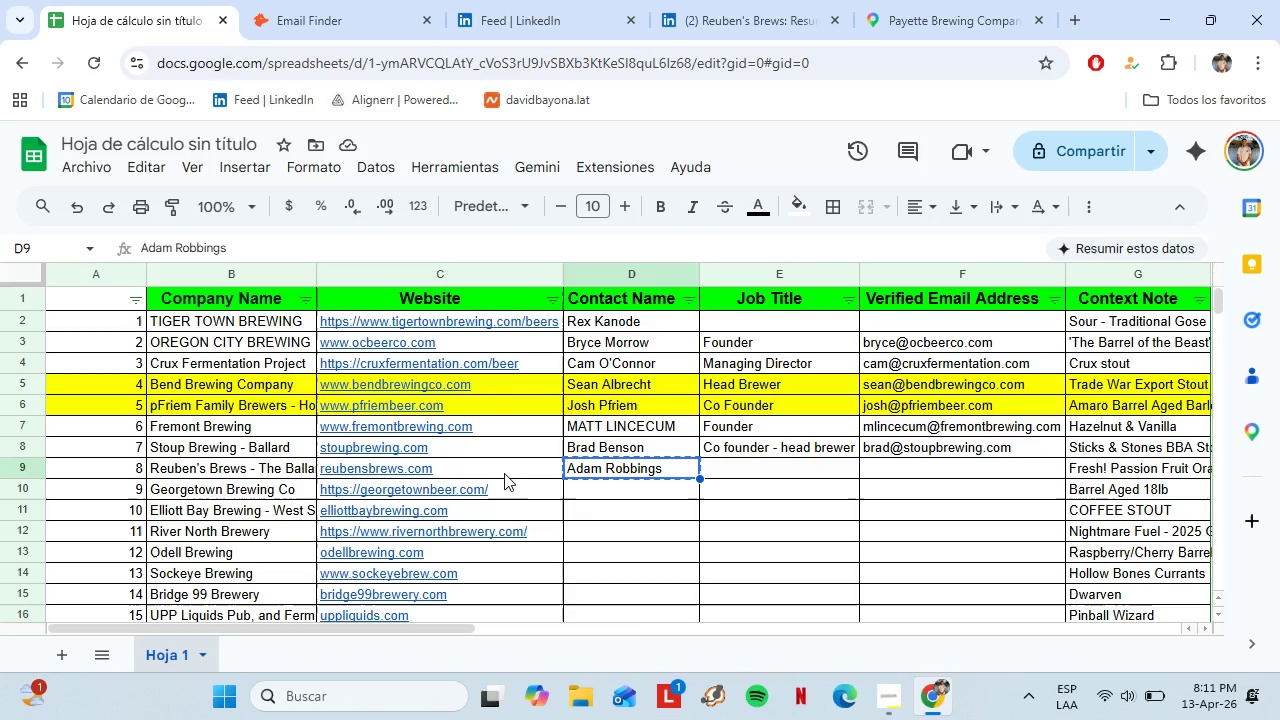 
left_click([500, 472])
 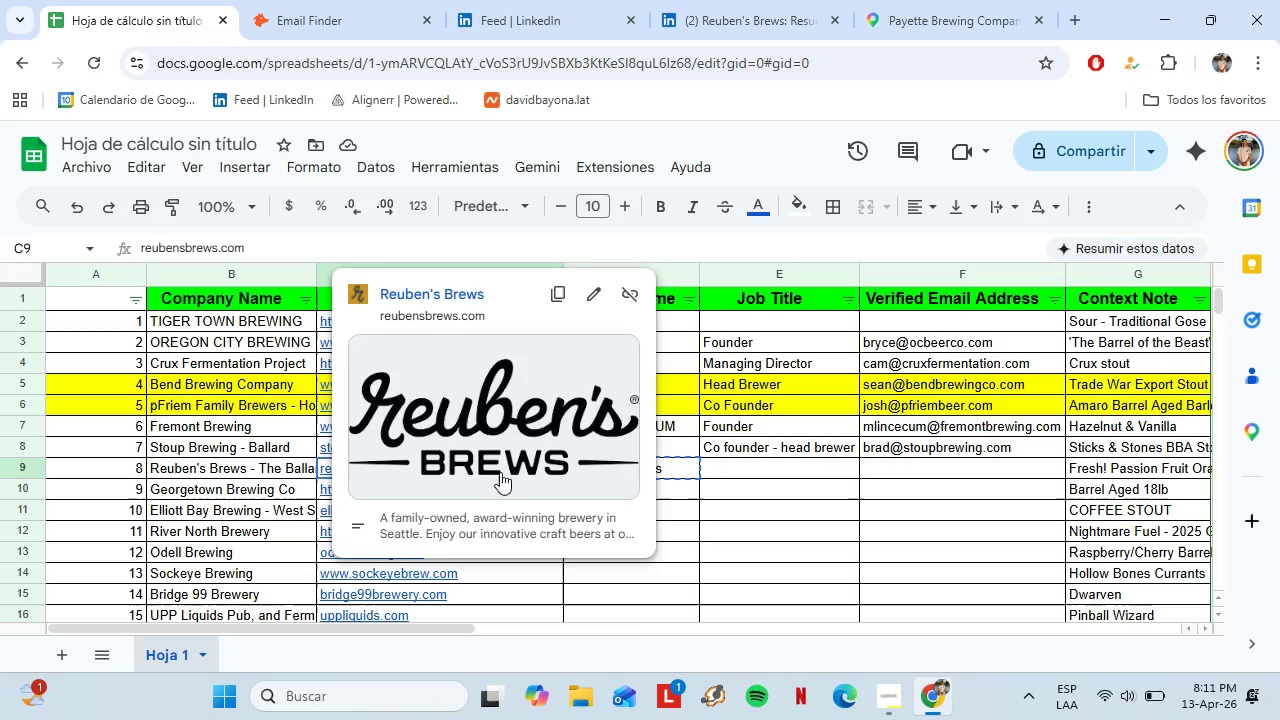 
key(Control+C)
 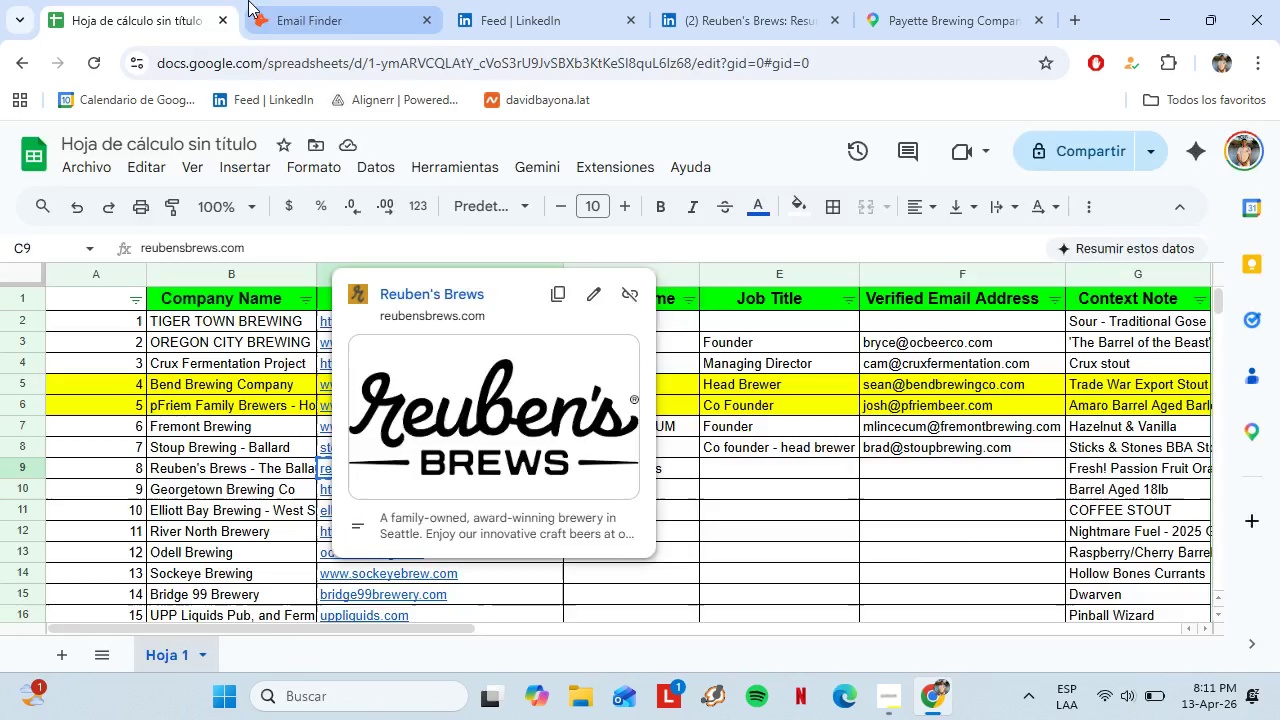 
left_click([248, 0])
 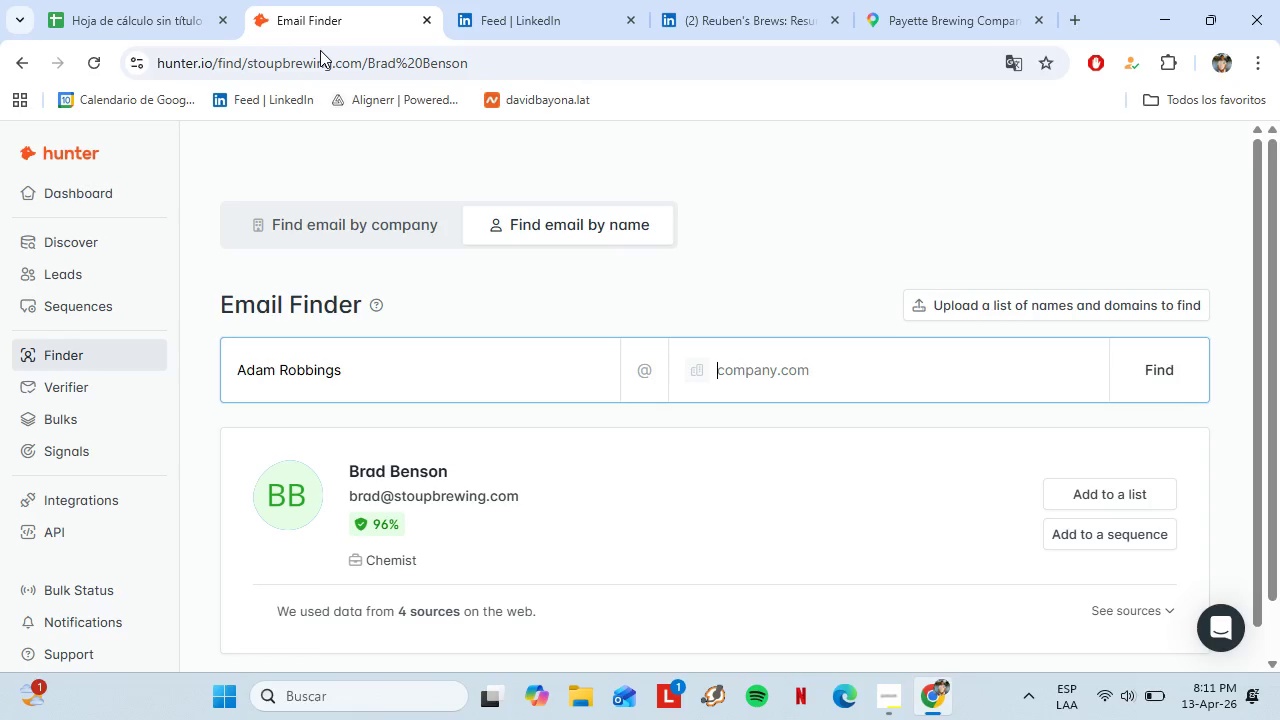 
key(Control+V)
 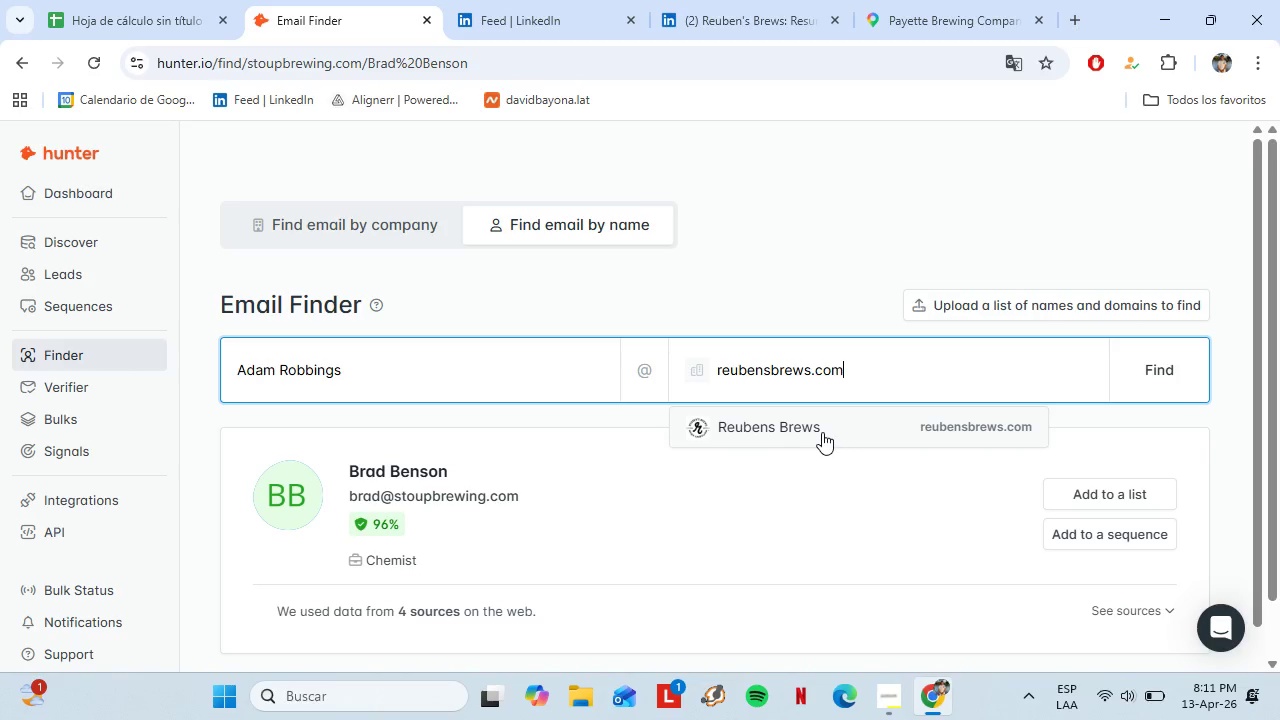 
left_click([799, 425])
 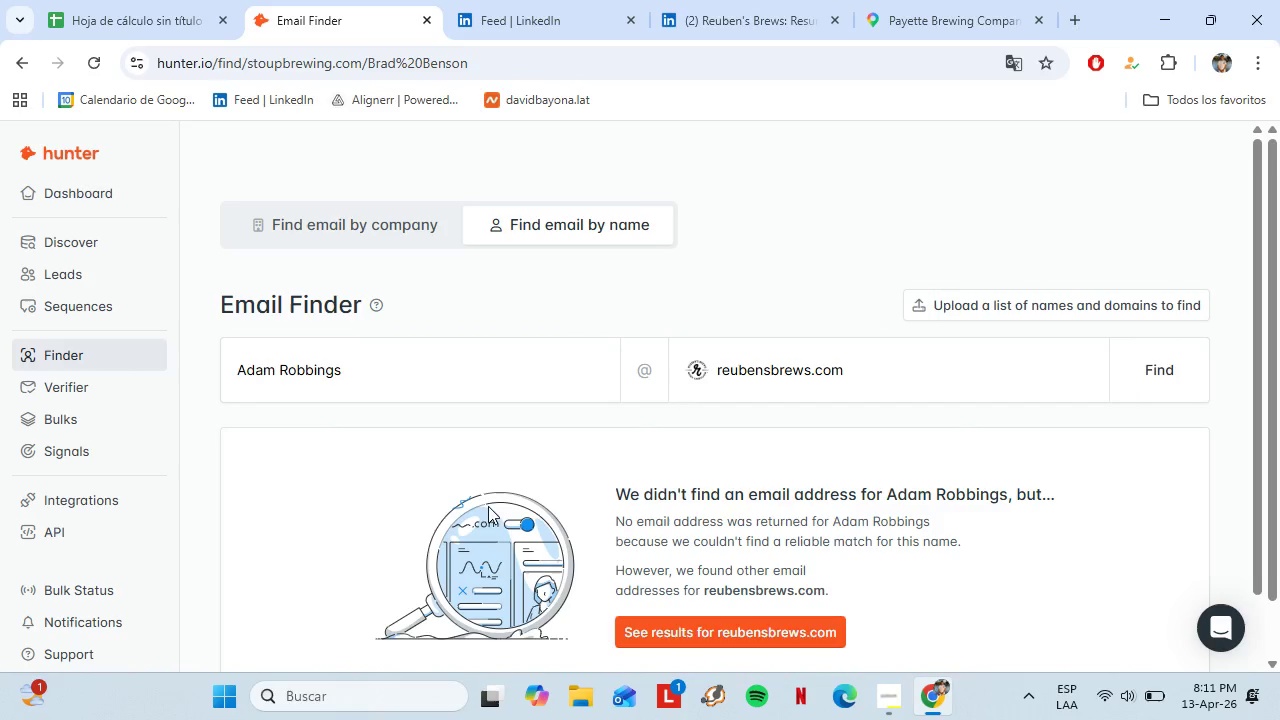 
scroll: coordinate [621, 465], scroll_direction: down, amount: 1.0
 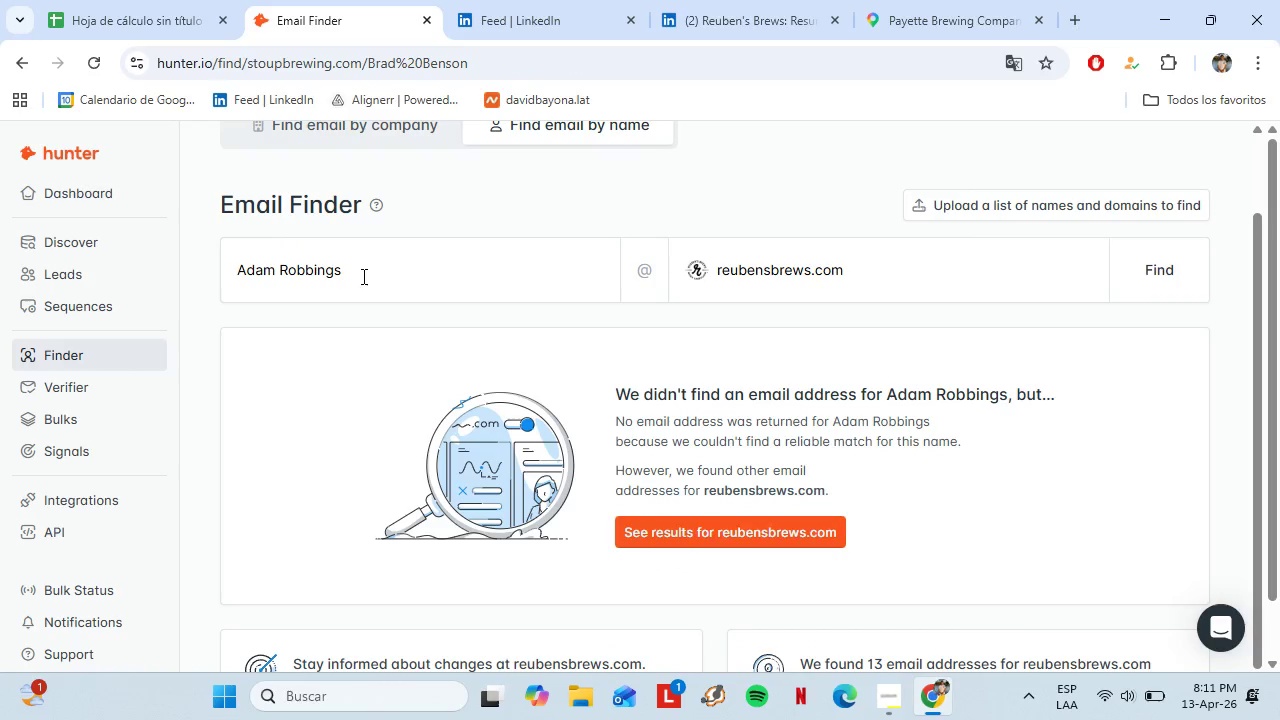 
left_click_drag(start_coordinate=[418, 285], to_coordinate=[236, 290])
 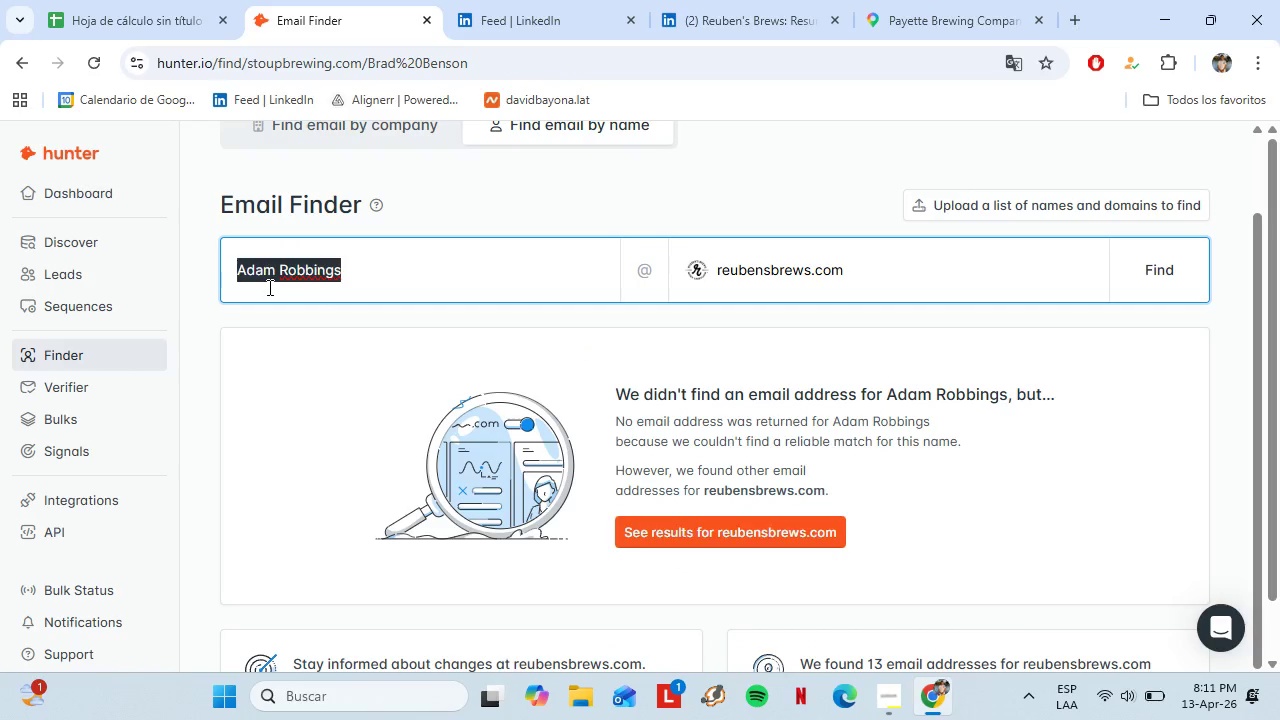 
left_click([268, 287])
 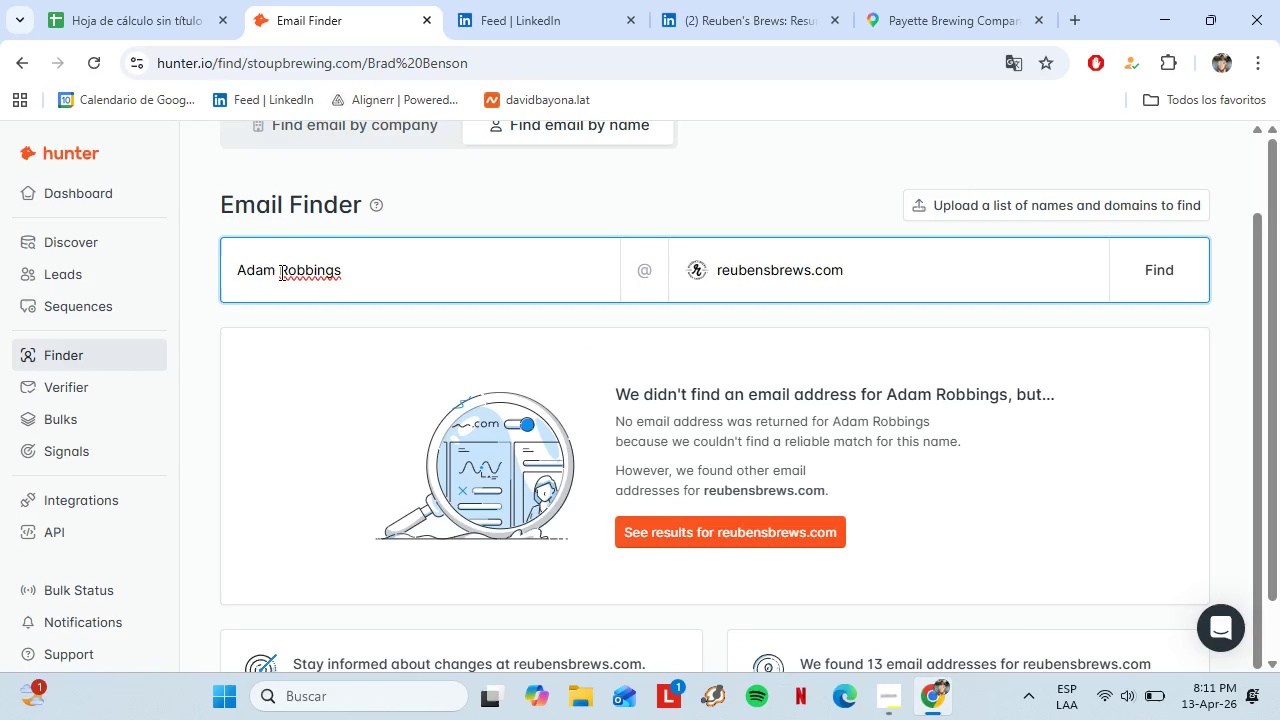 
left_click_drag(start_coordinate=[280, 272], to_coordinate=[236, 273])
 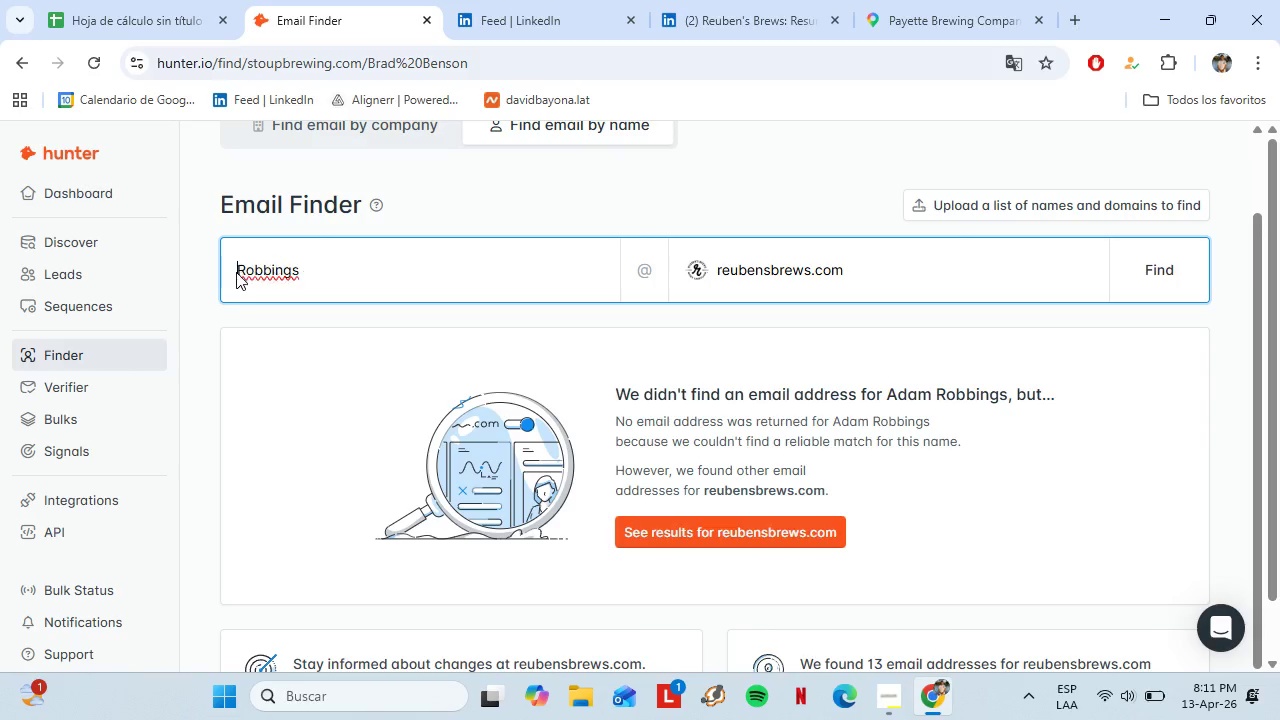 
key(Backspace)
 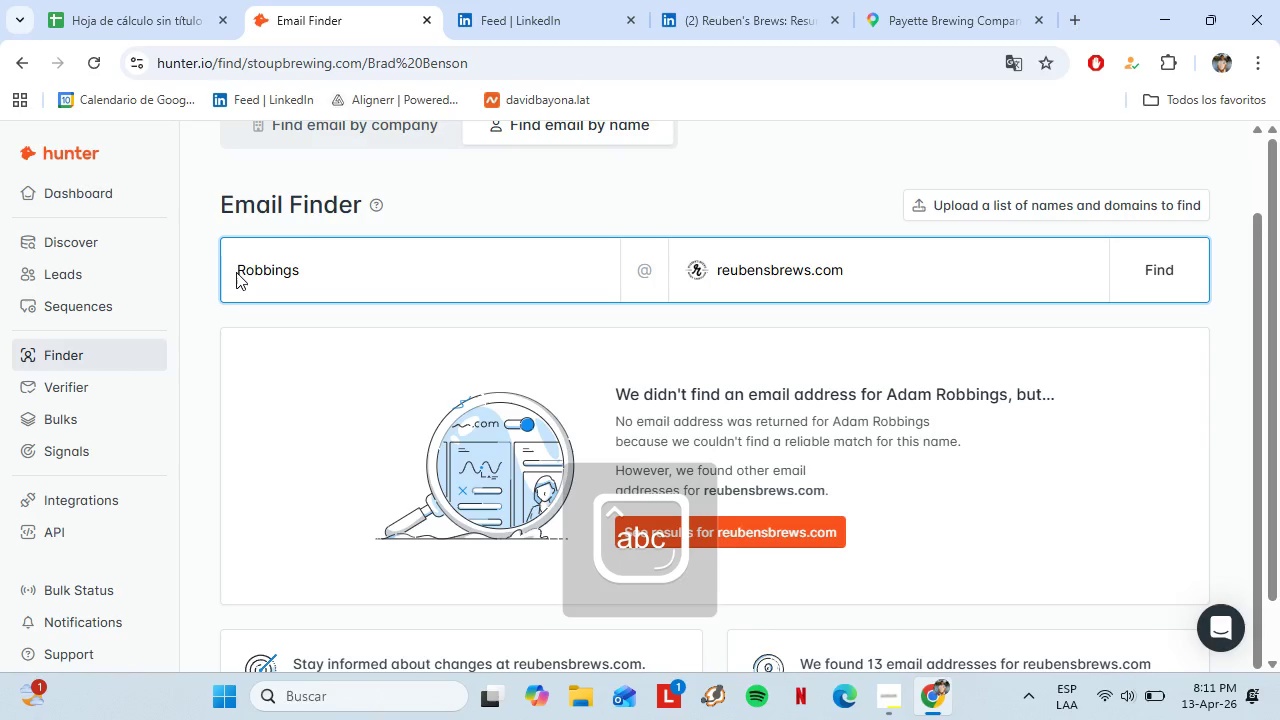 
key(CapsLock)
 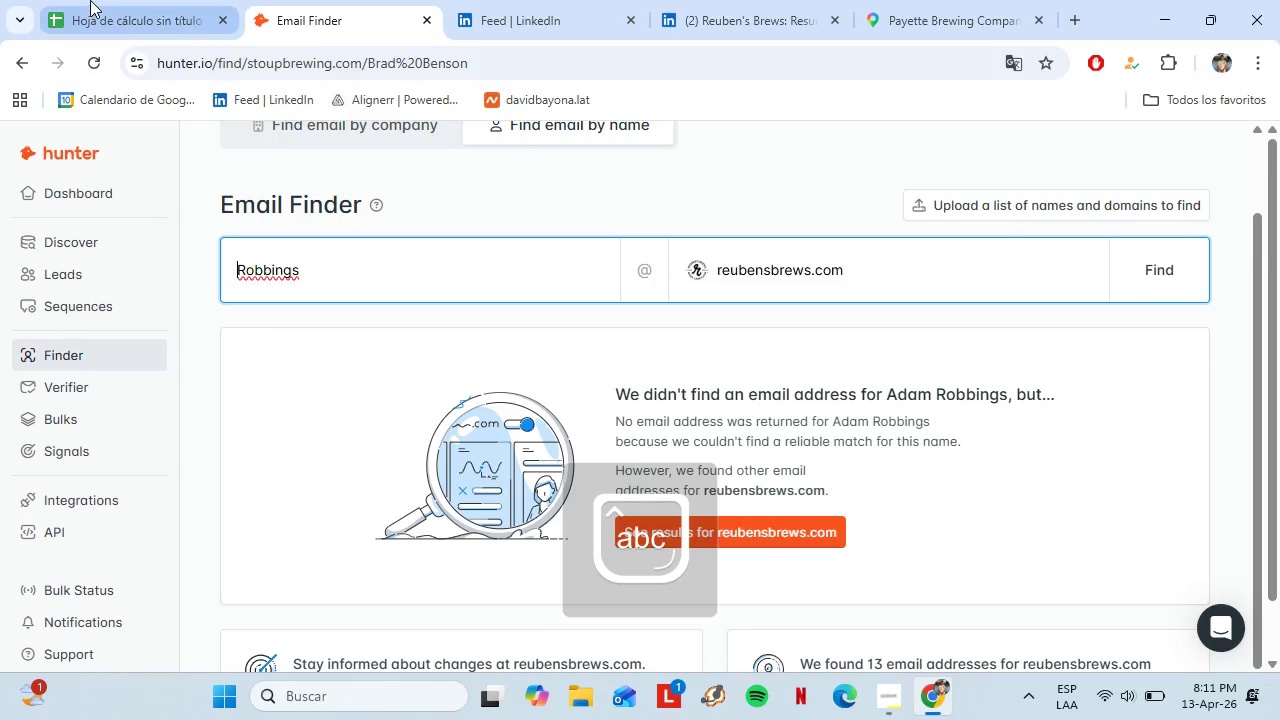 
left_click([95, 0])
 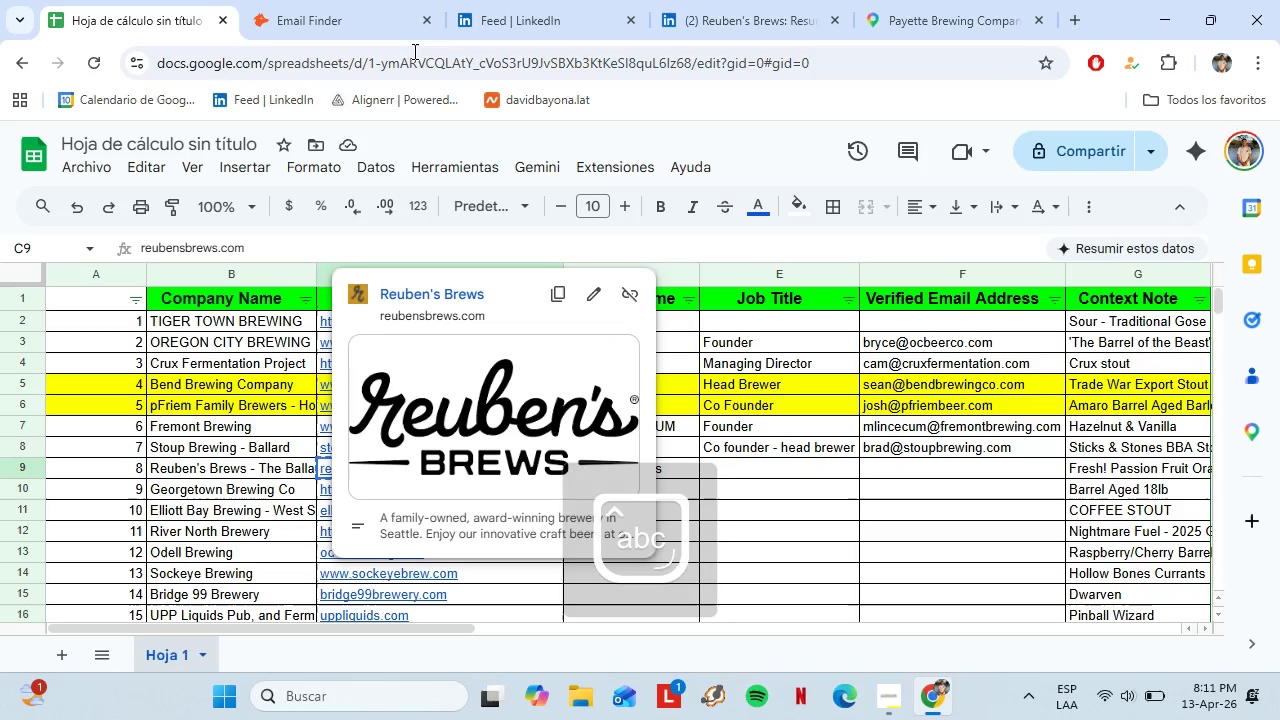 
left_click([503, 0])
 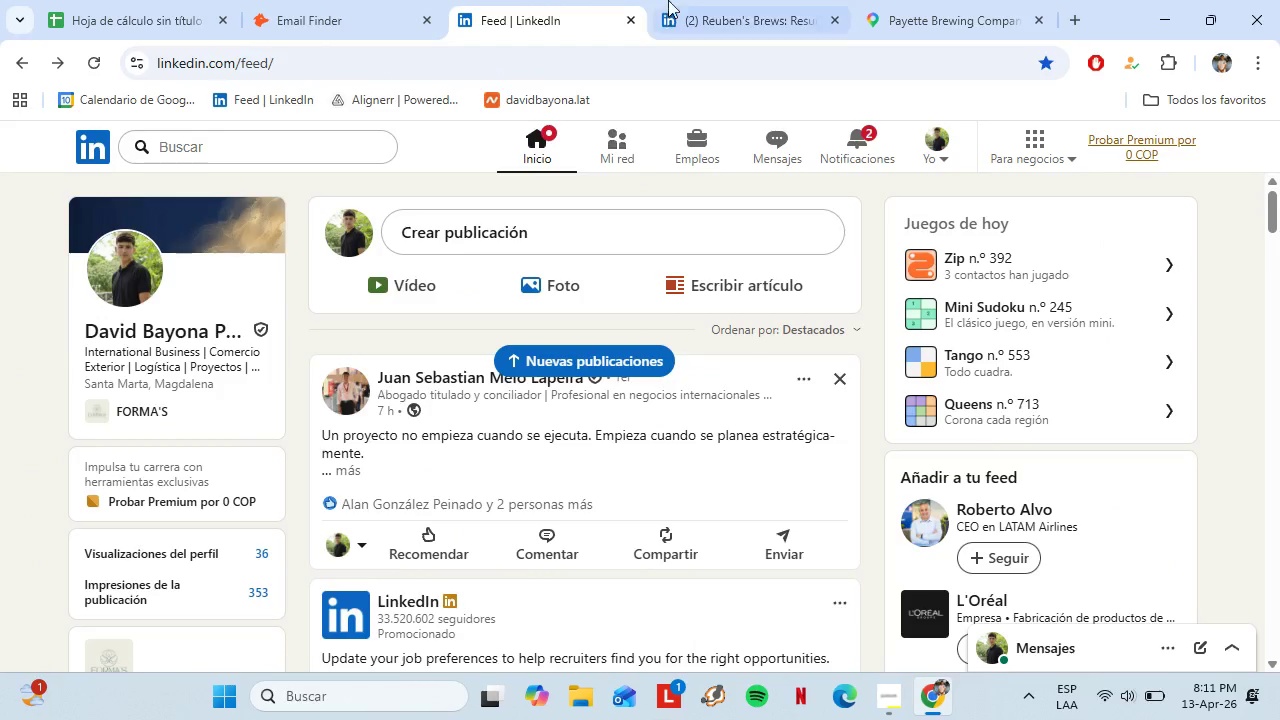 
left_click([675, 0])
 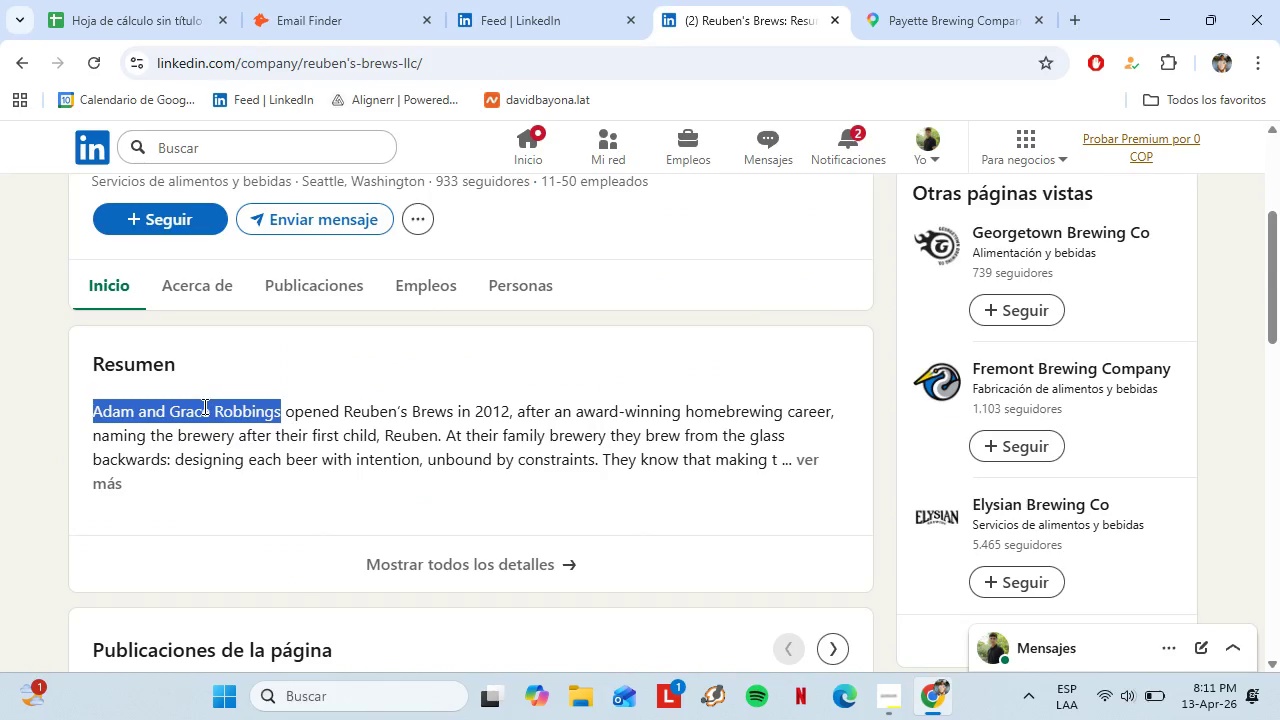 
left_click([203, 406])
 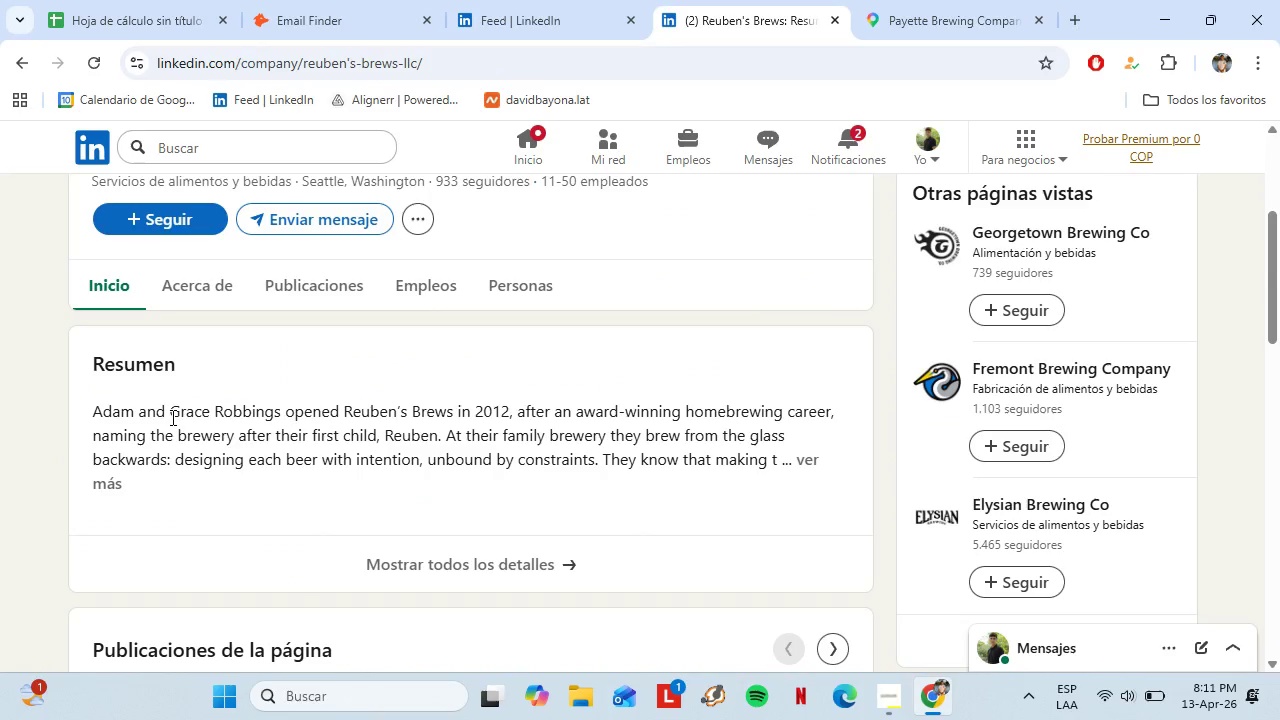 
left_click_drag(start_coordinate=[171, 417], to_coordinate=[211, 417])
 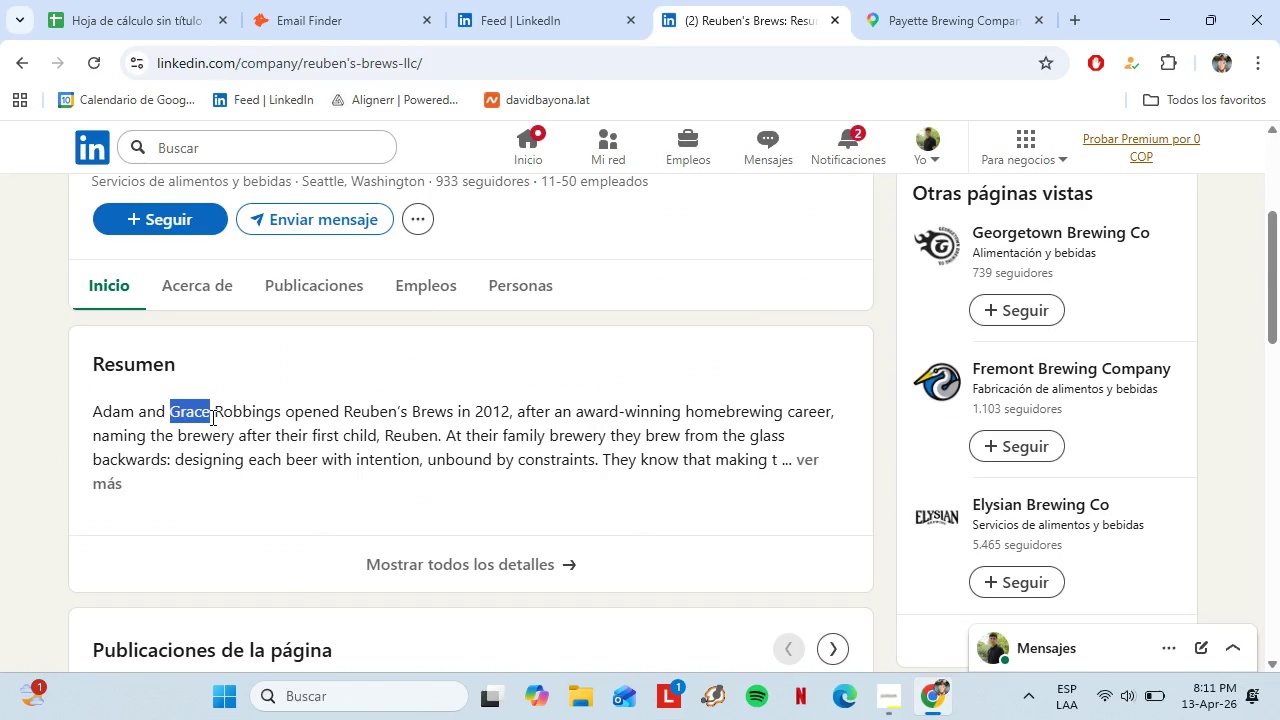 
key(Control+C)
 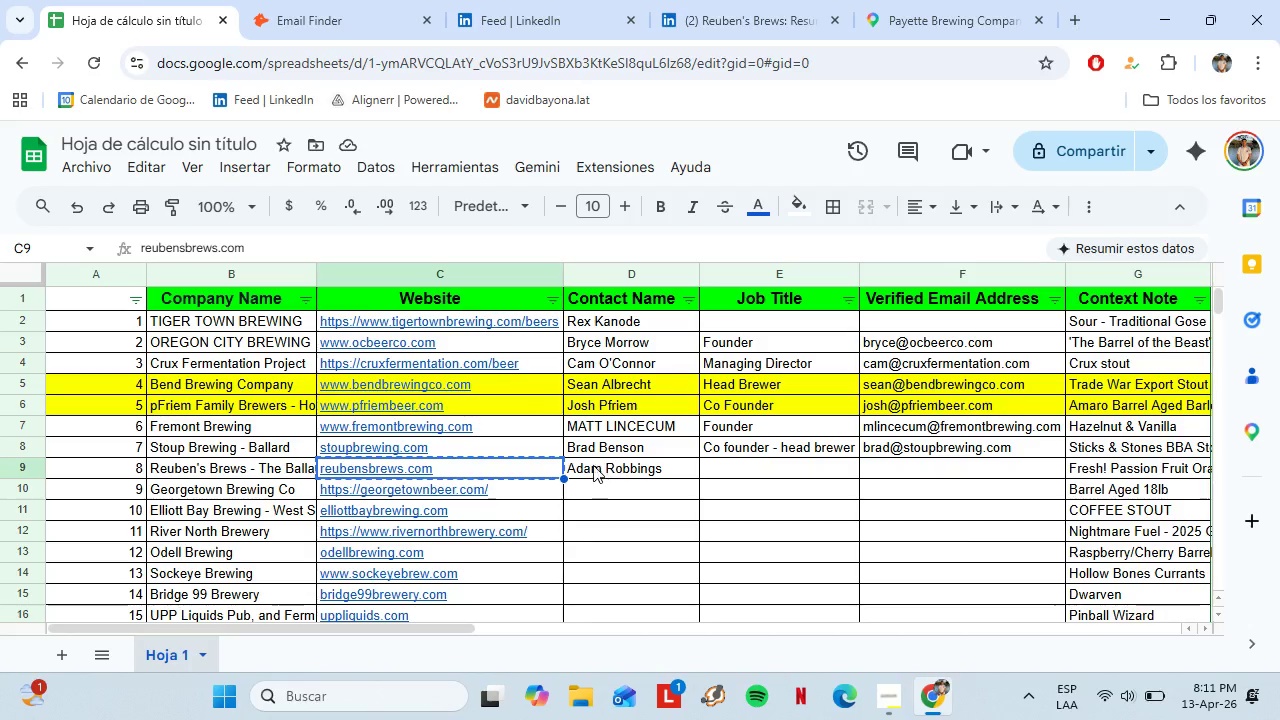 
left_click([316, 0])
 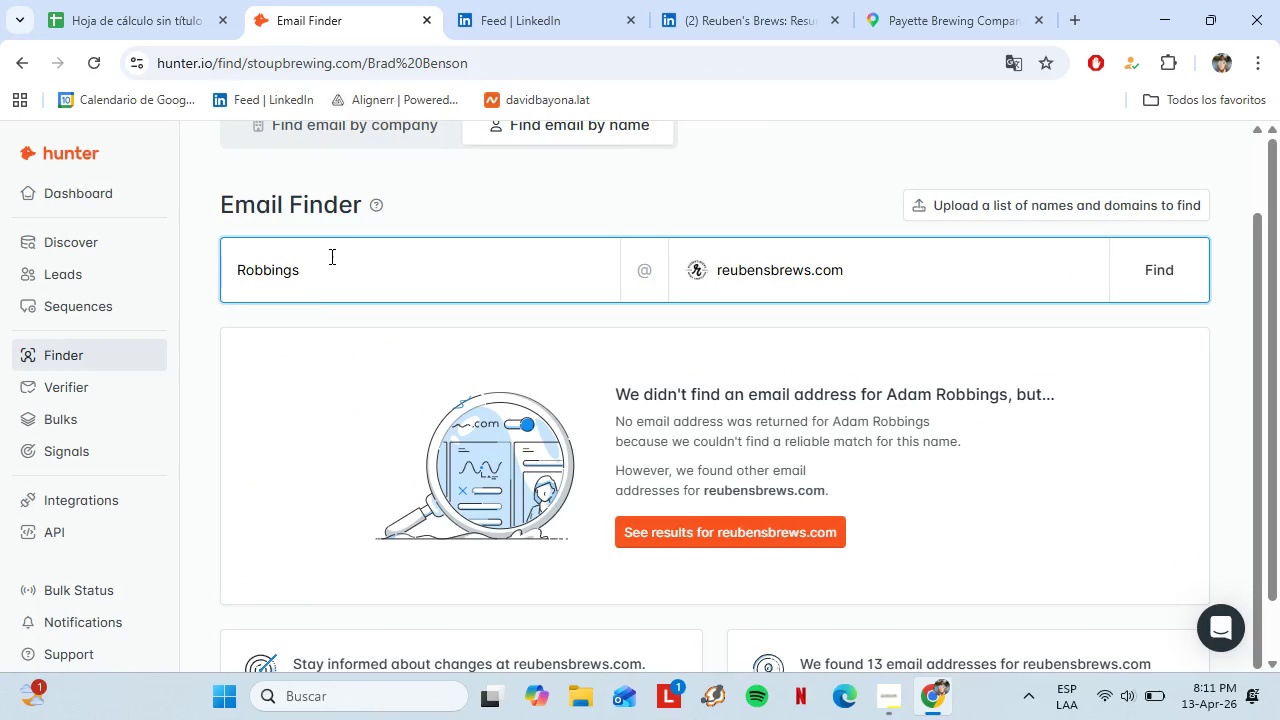 
key(Shift+G)
 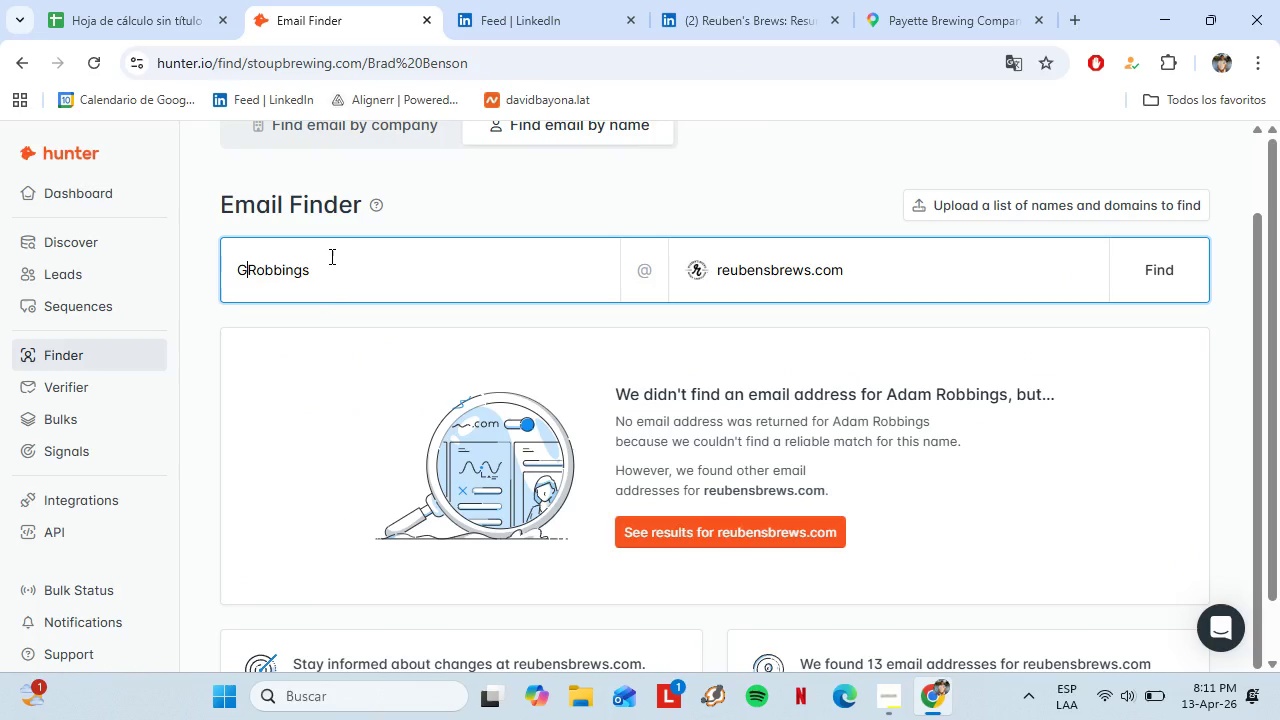 
key(Shift+ShiftLeft)
 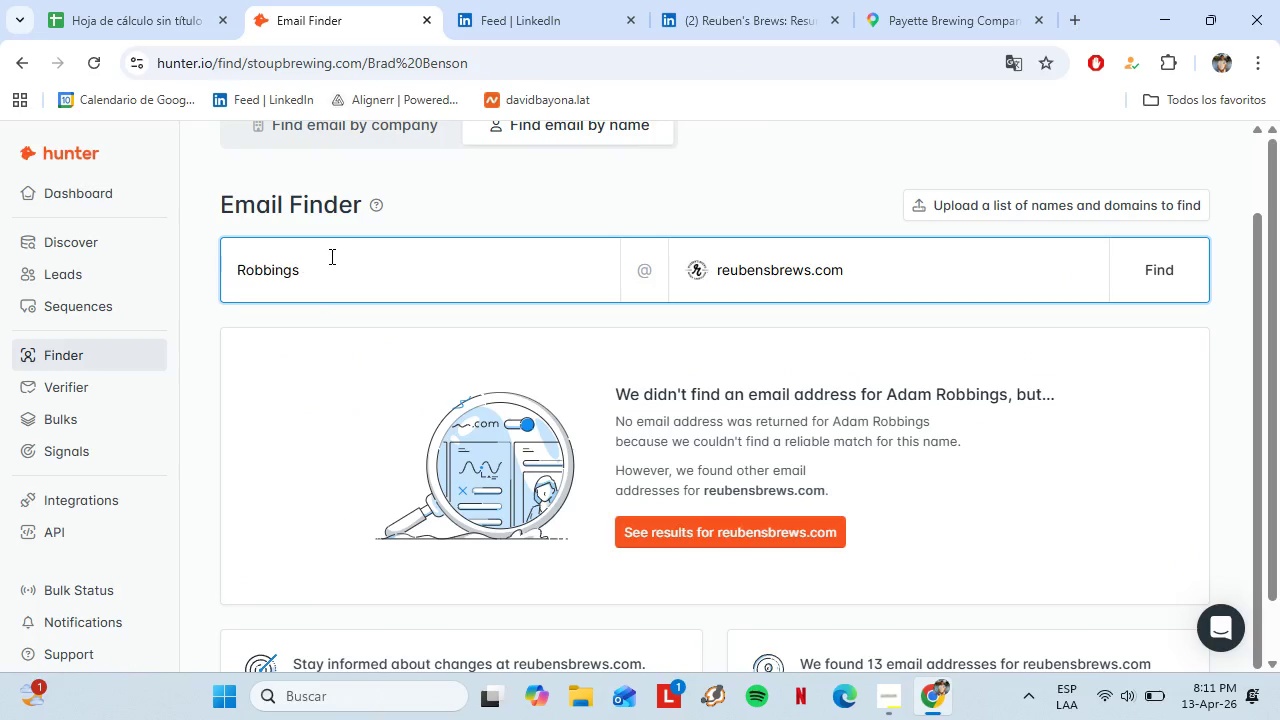 
key(Backspace)
 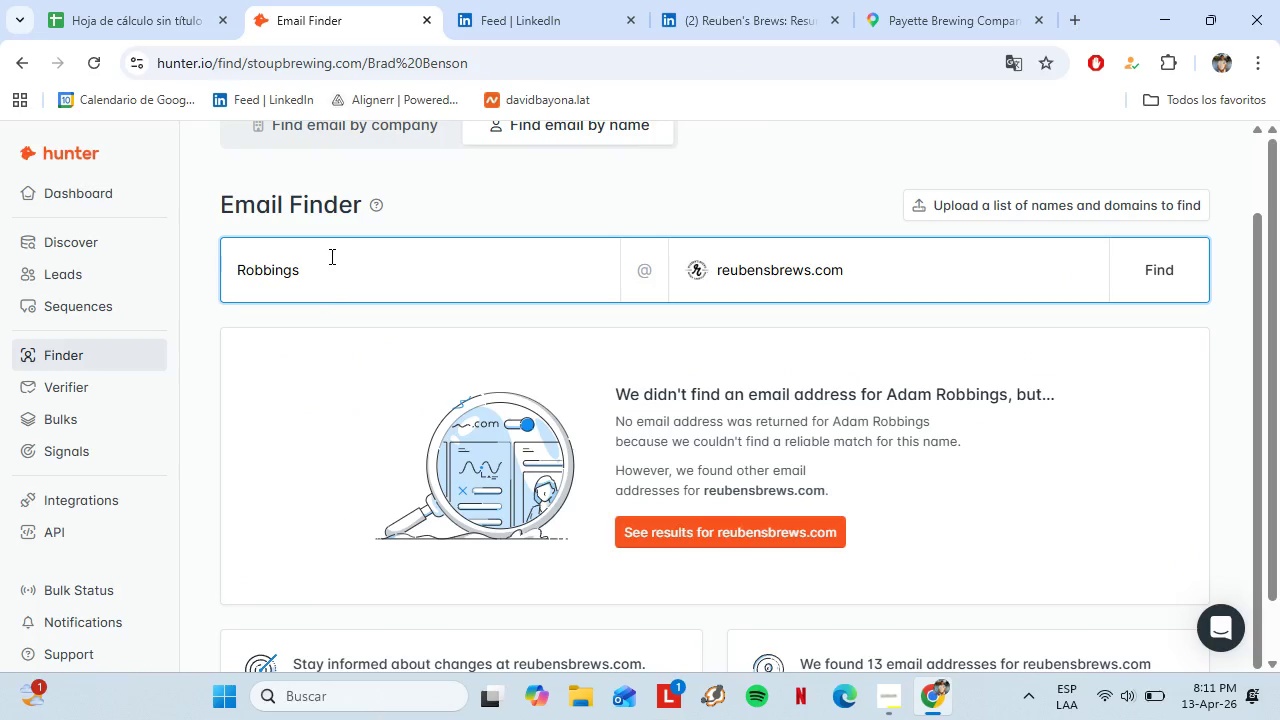 
key(Control+V)
 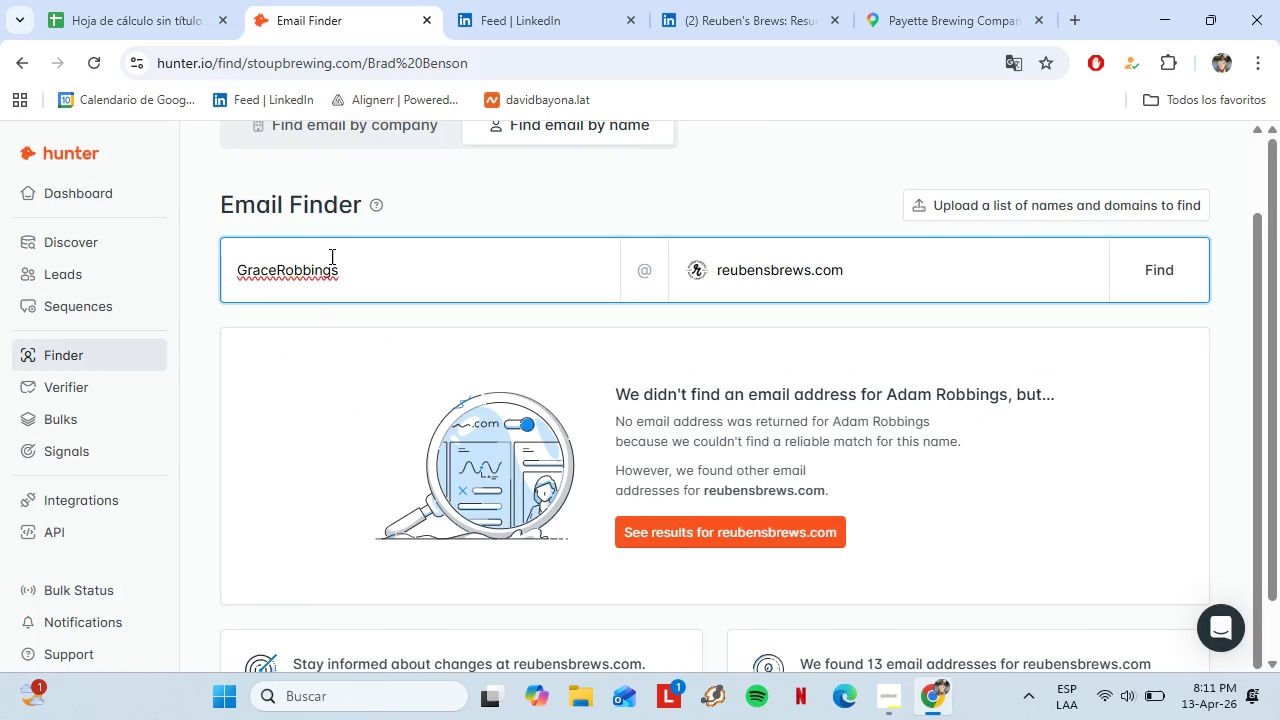 
key(Space)
 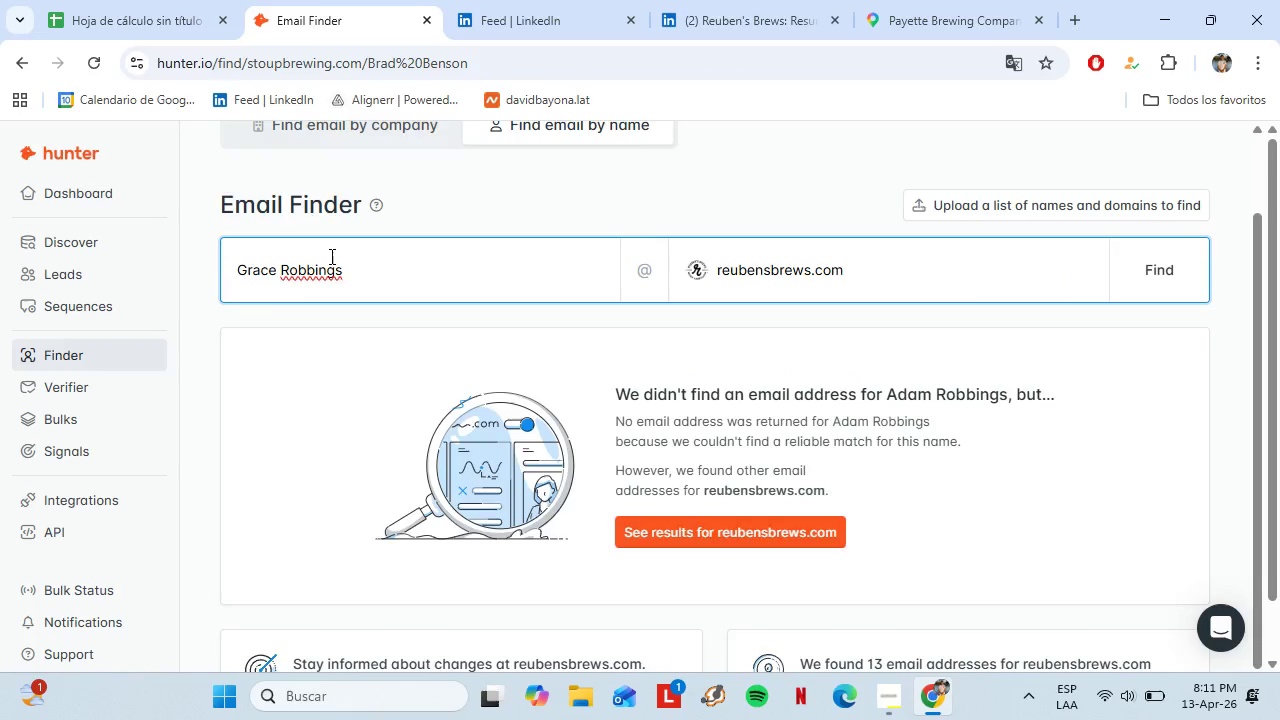 
key(Enter)
 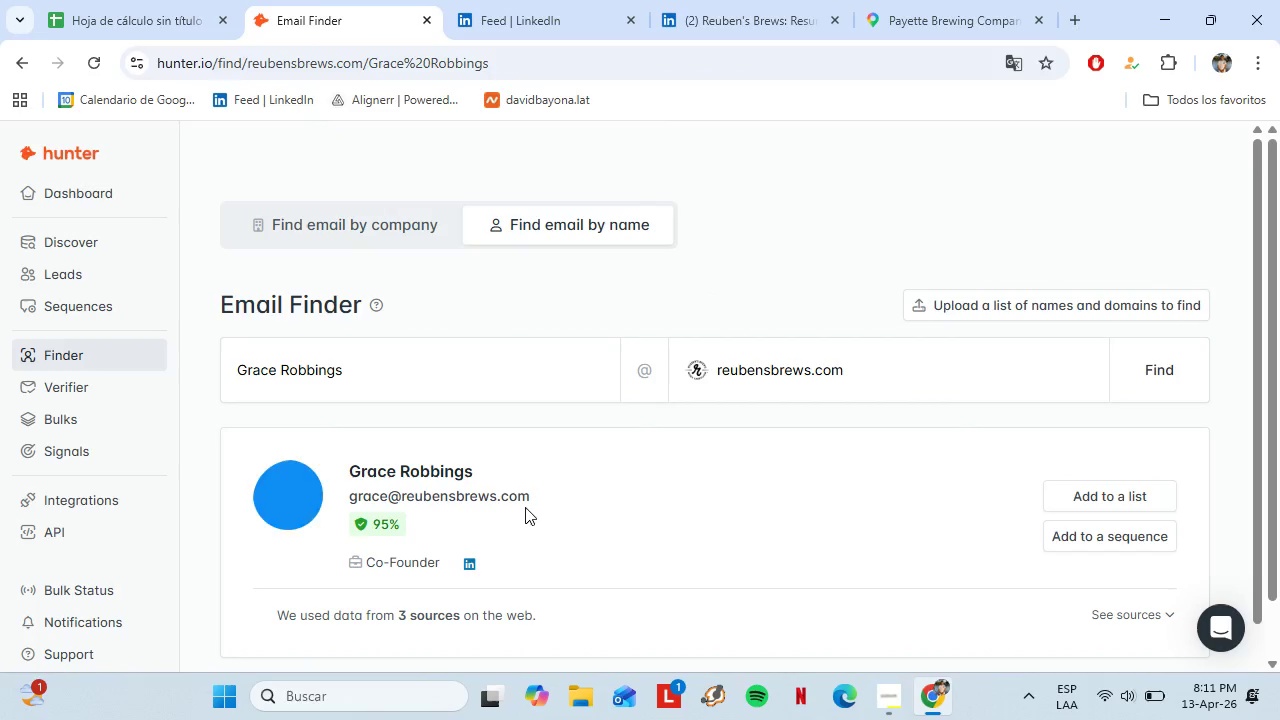 
left_click_drag(start_coordinate=[533, 502], to_coordinate=[346, 503])
 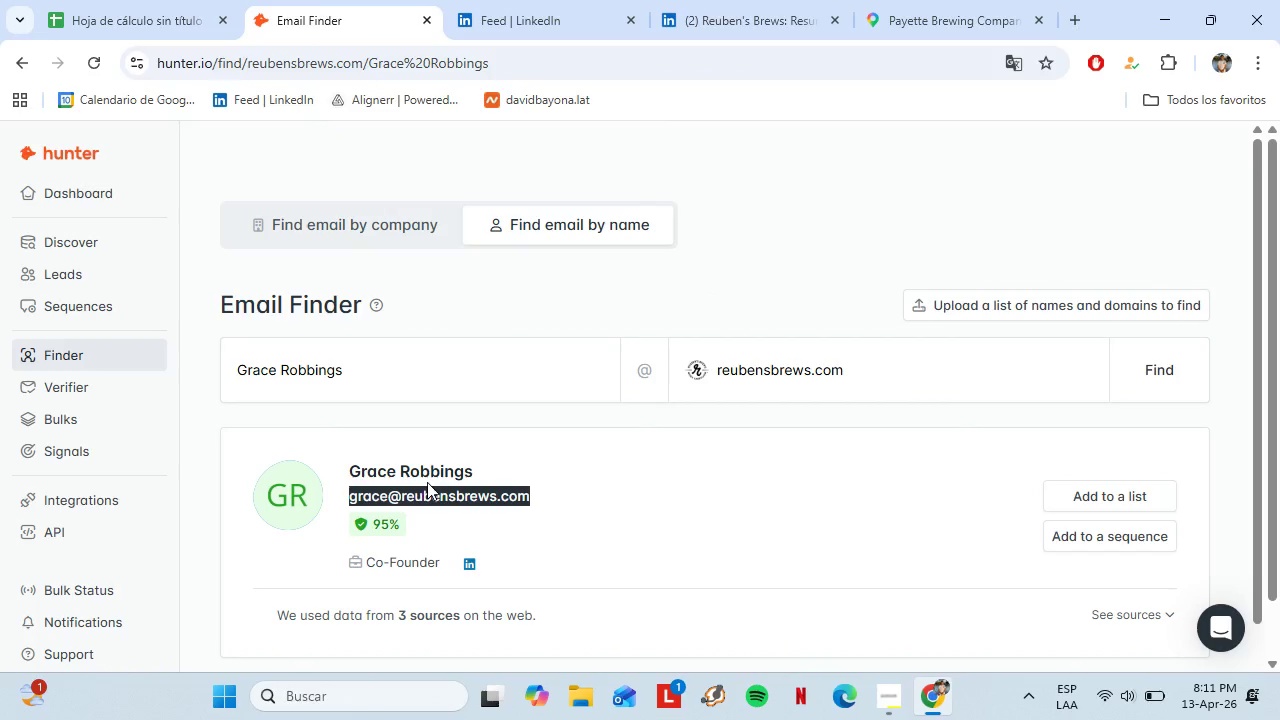 
key(Control+C)
 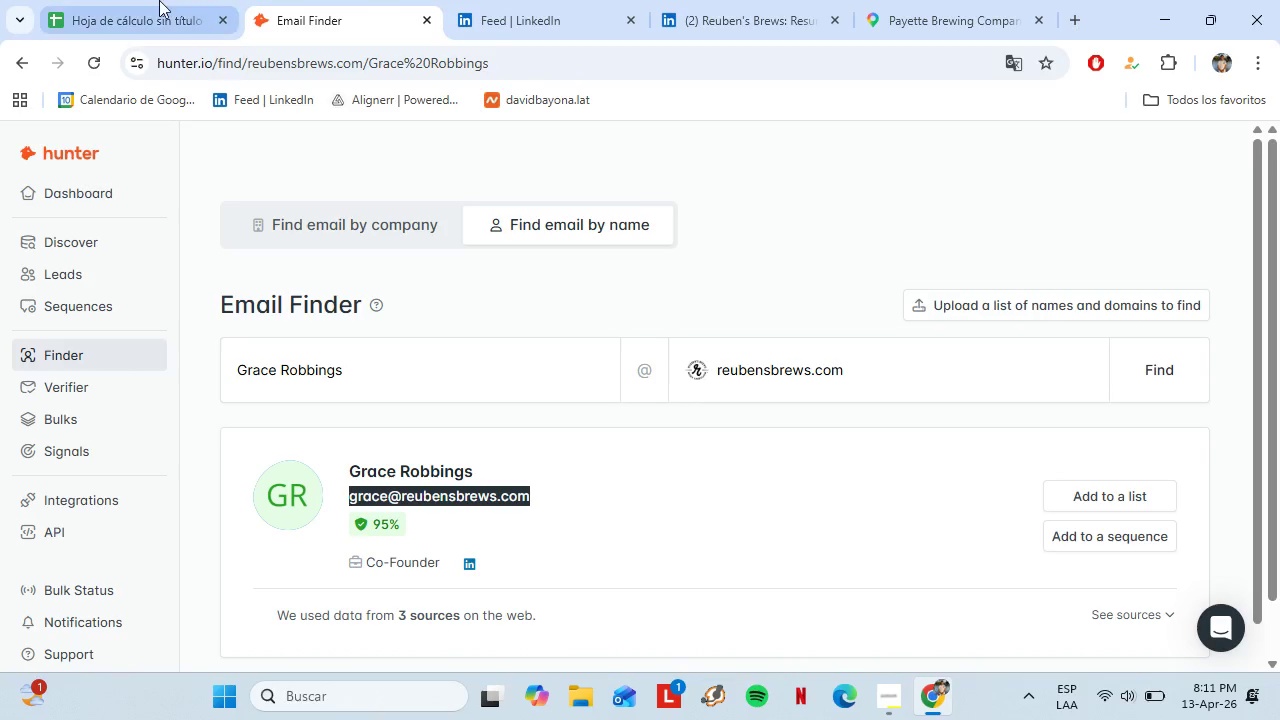 
left_click([157, 0])
 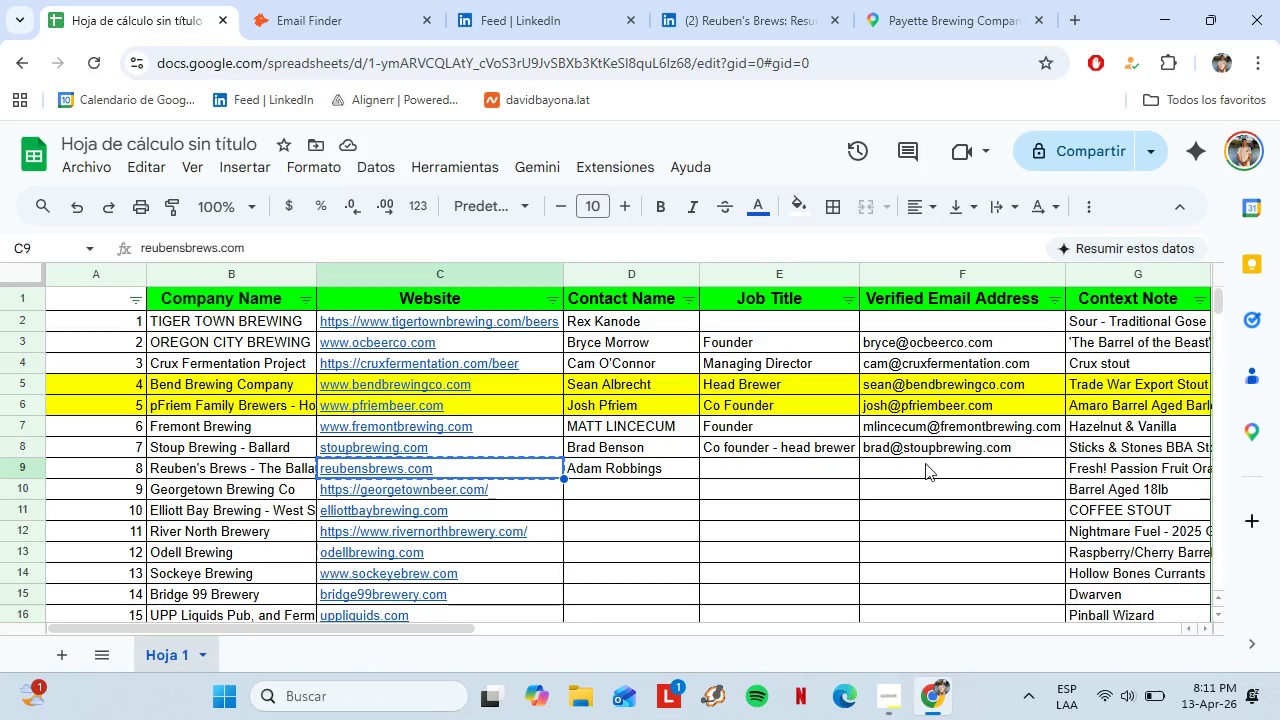 
left_click([924, 468])
 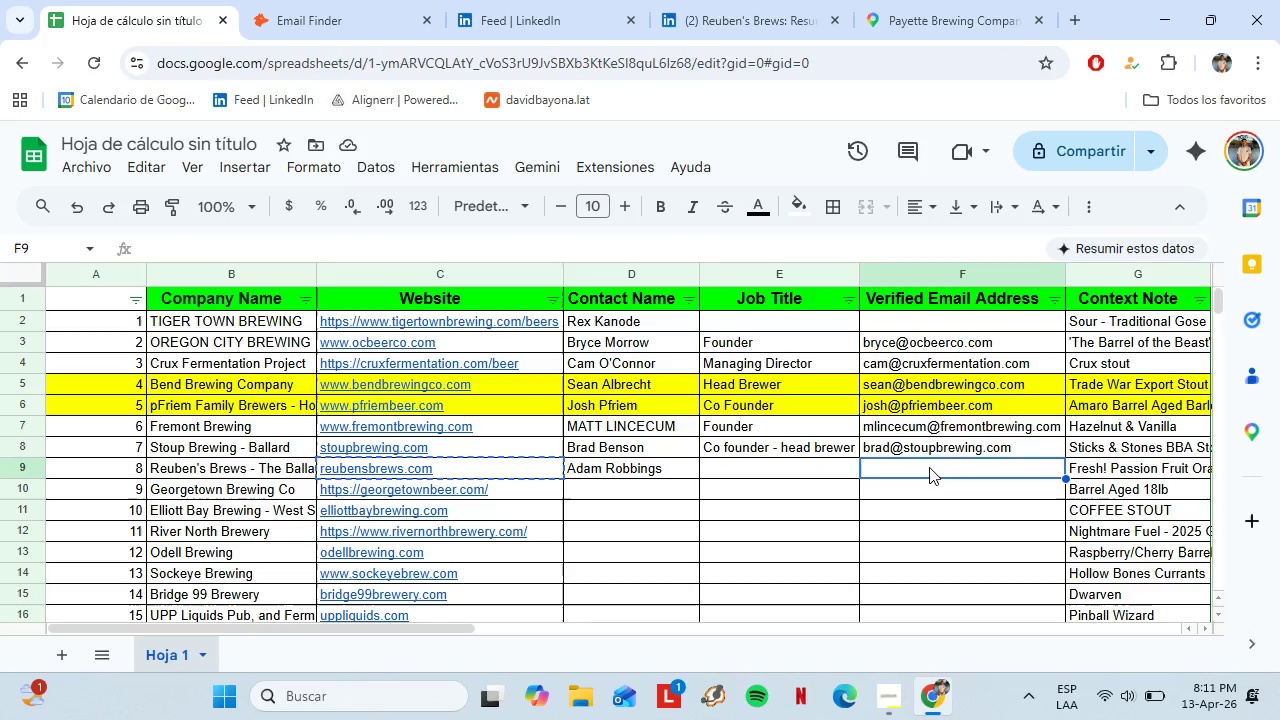 
key(Control+Shift+V)
 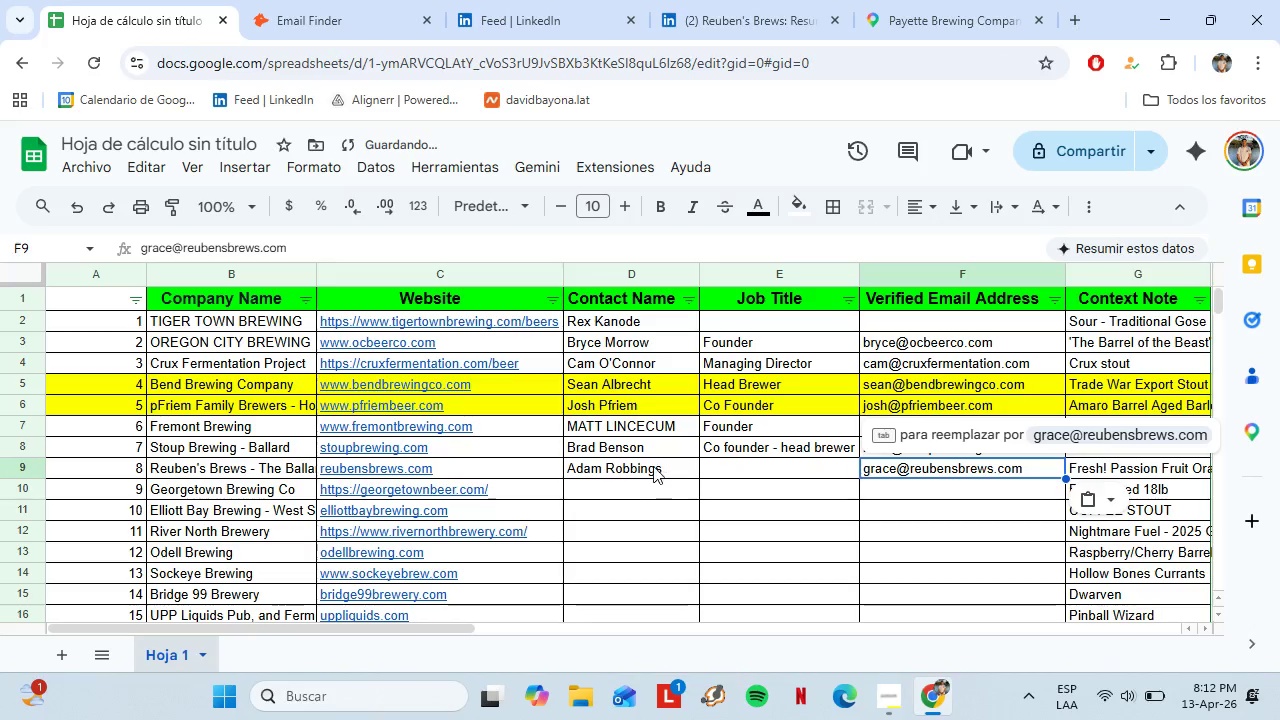 
left_click([653, 465])
 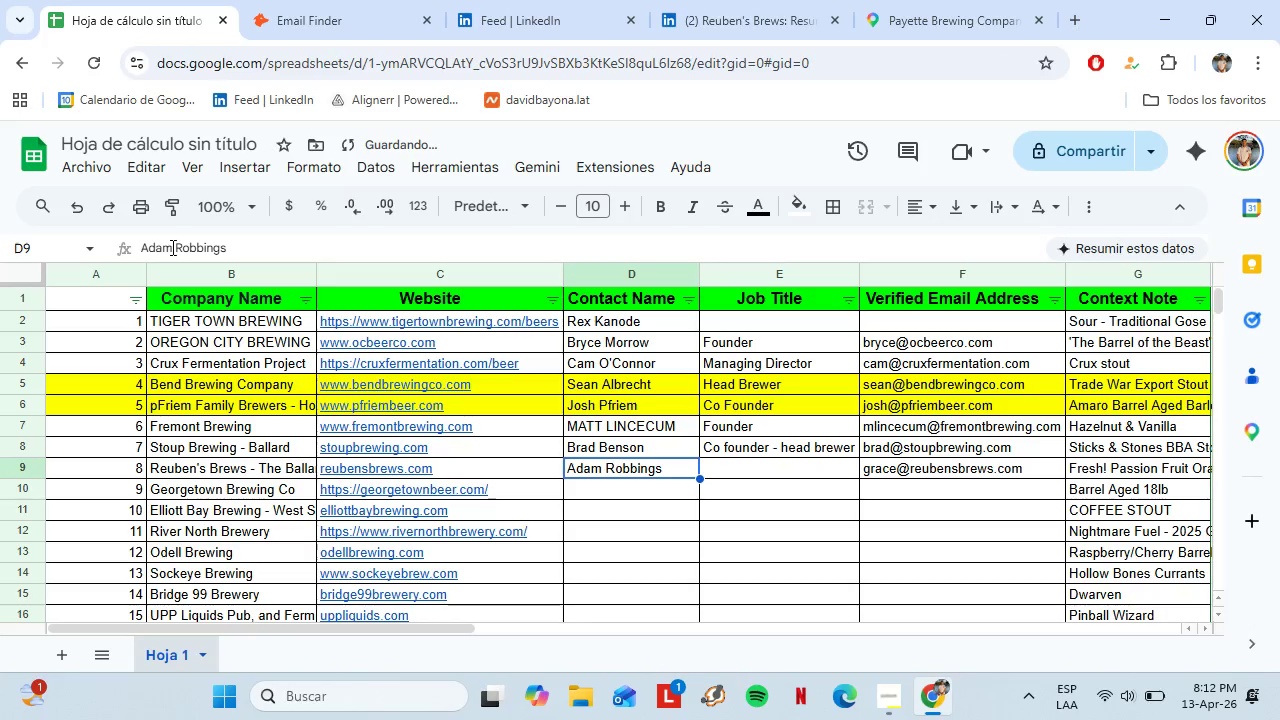 
left_click_drag(start_coordinate=[173, 247], to_coordinate=[142, 247])
 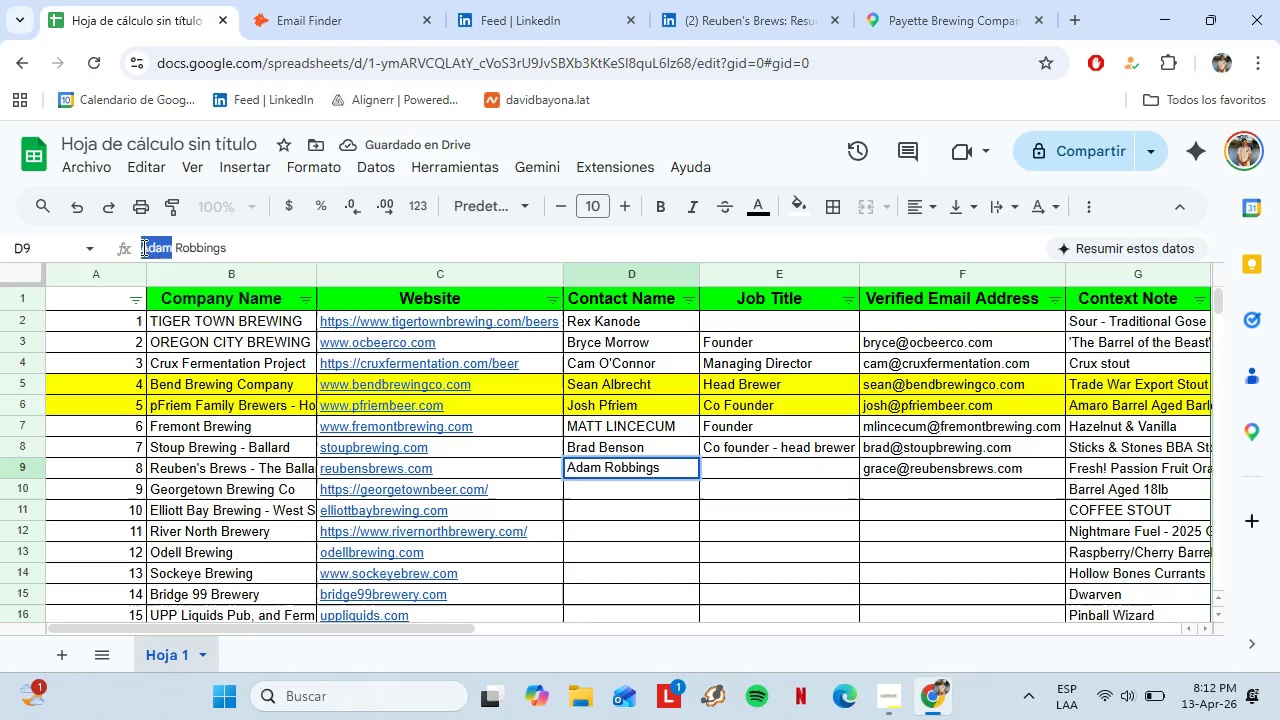 
type(Grace)
 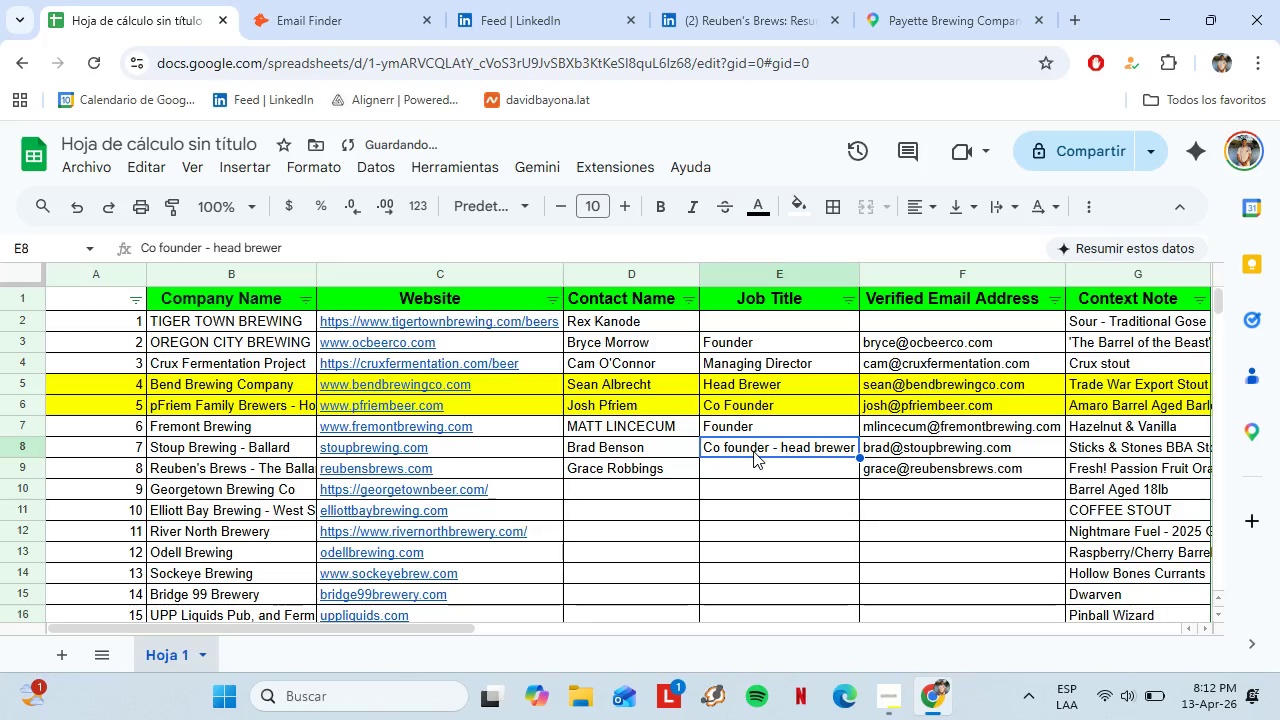 
double_click([755, 466])
 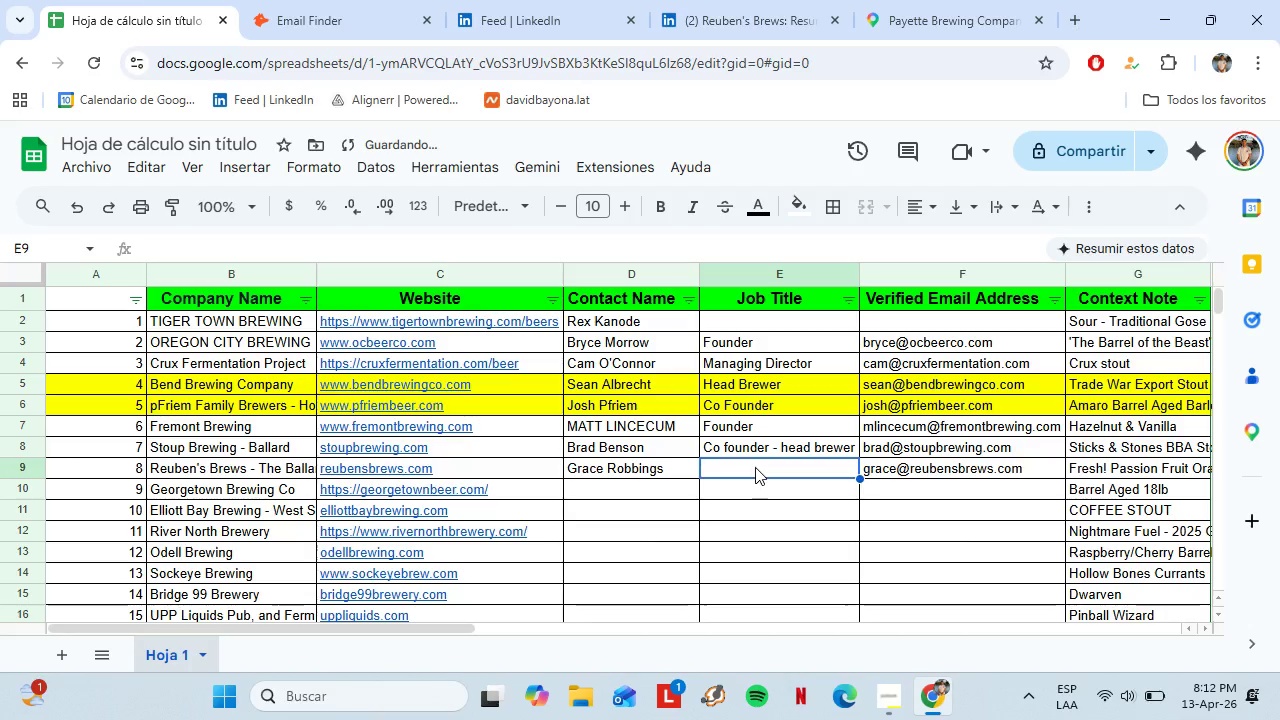 
type(Co Fo)
 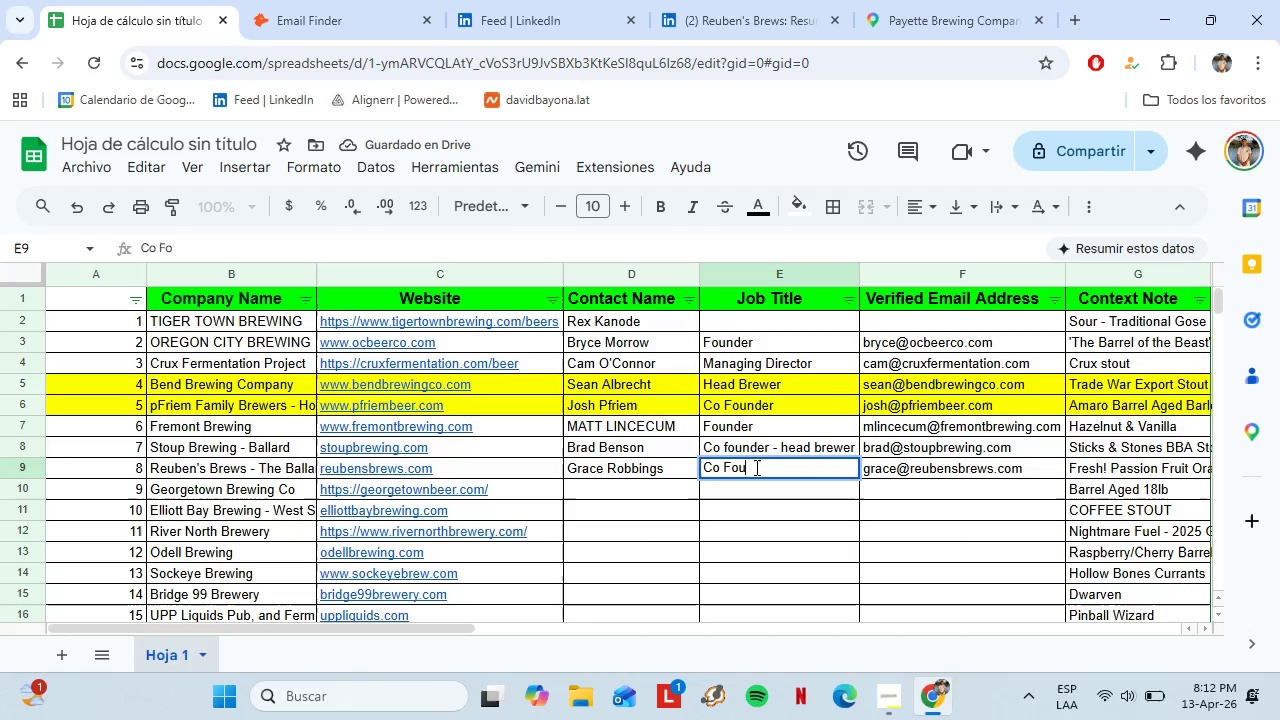 
type(under)
 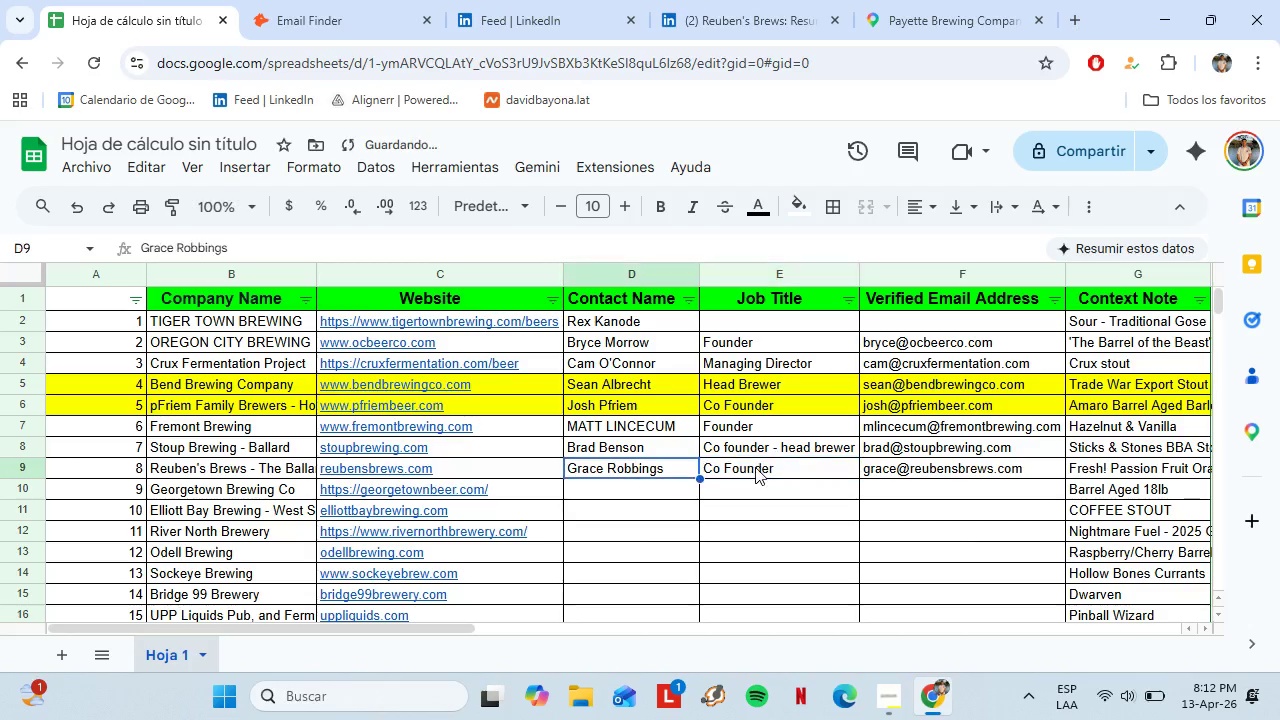 
hold_key(key=ArrowLeft, duration=0.48)
 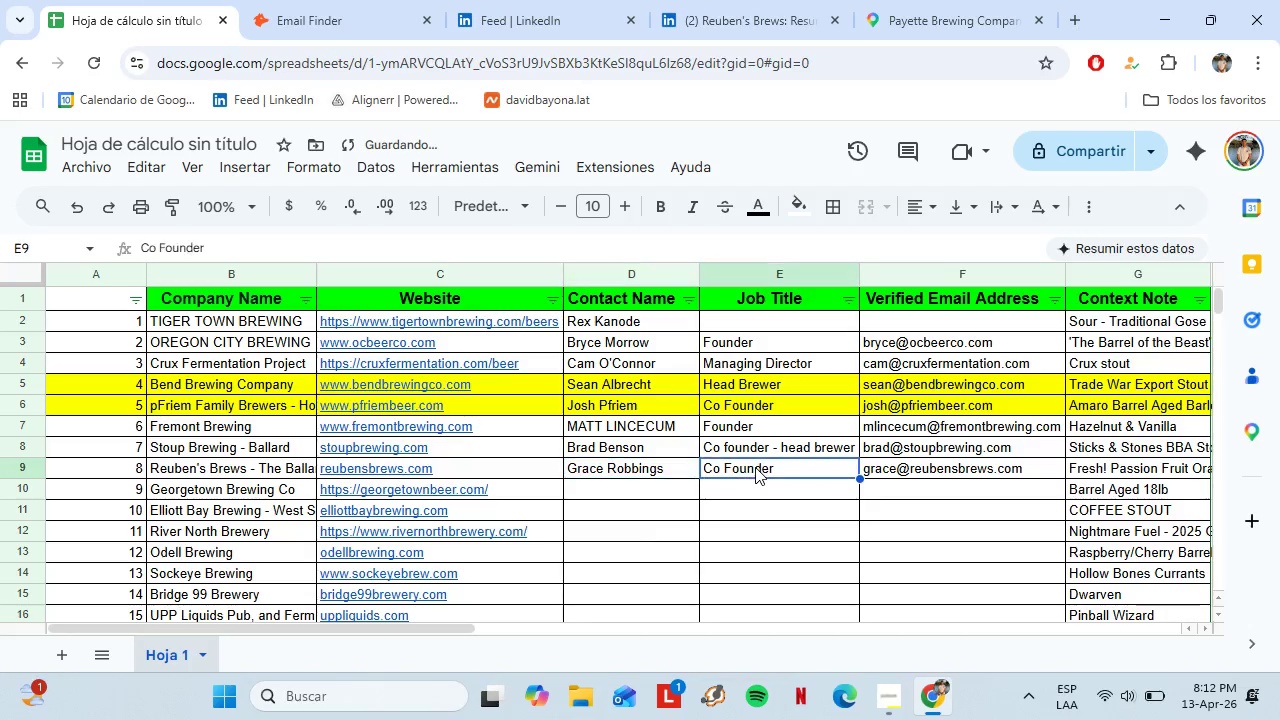 
key(ArrowRight)
 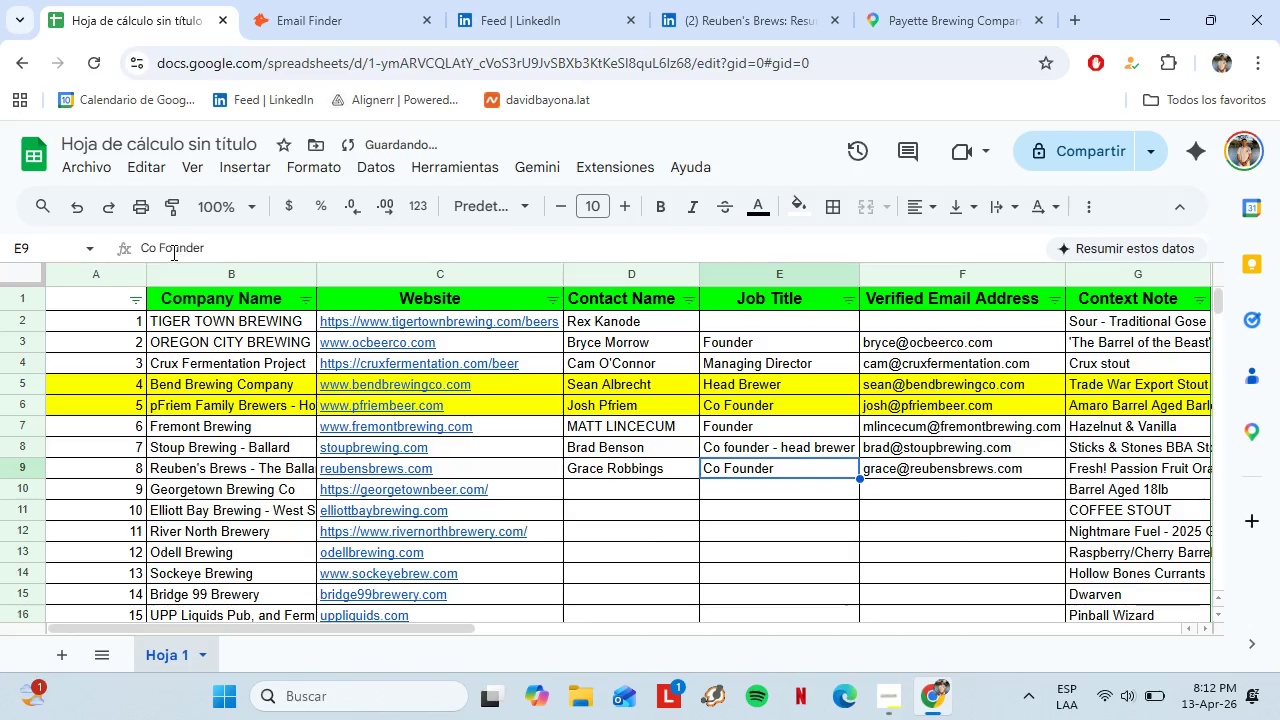 
left_click([172, 251])
 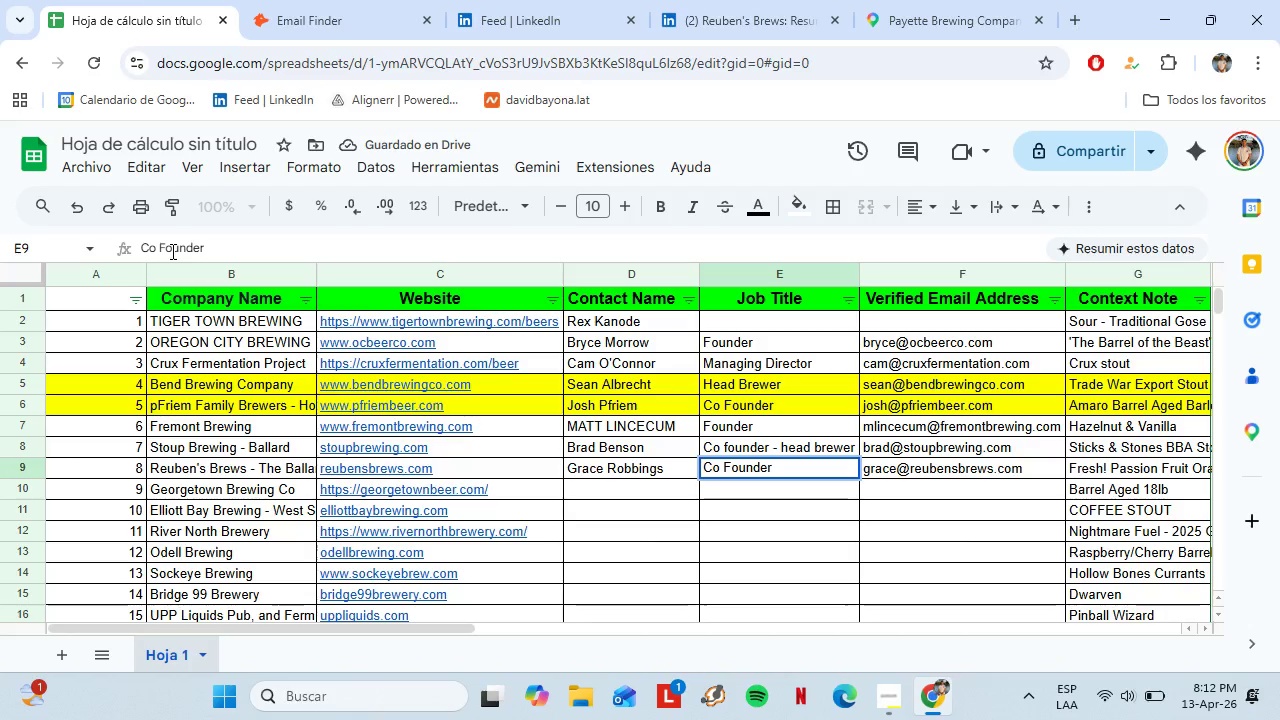 
key(ArrowLeft)
 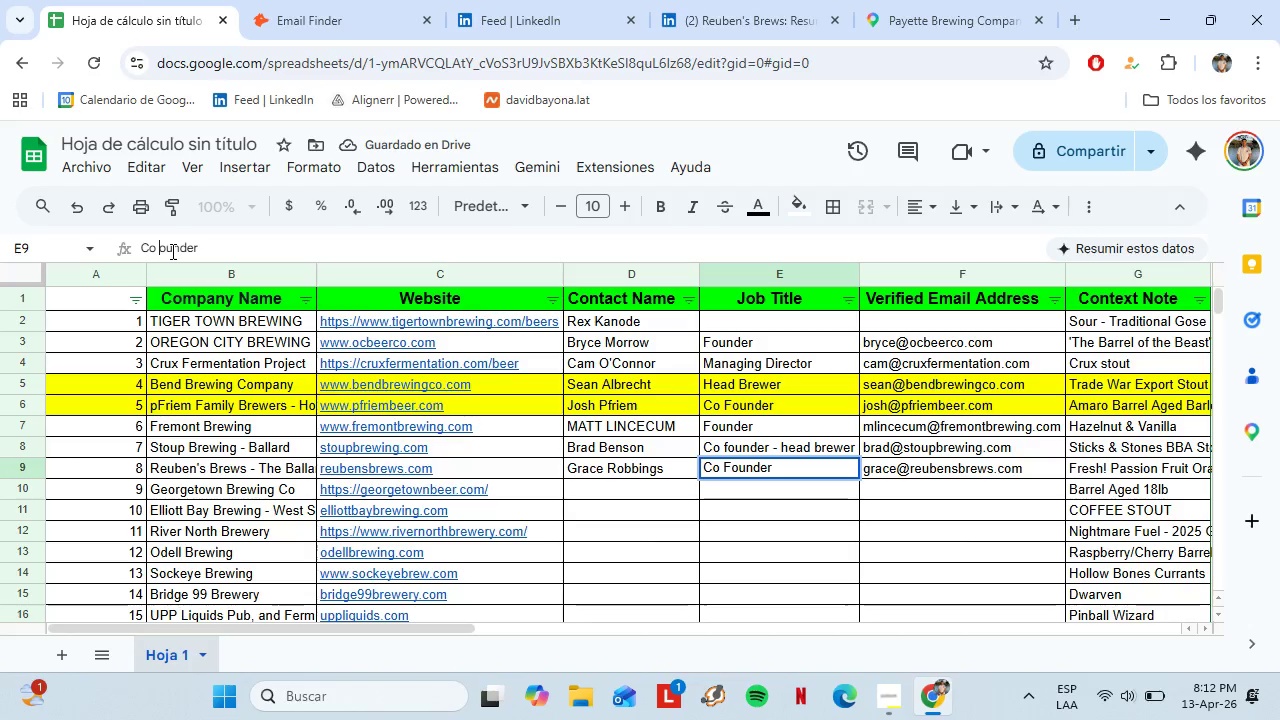 
key(Backspace)
 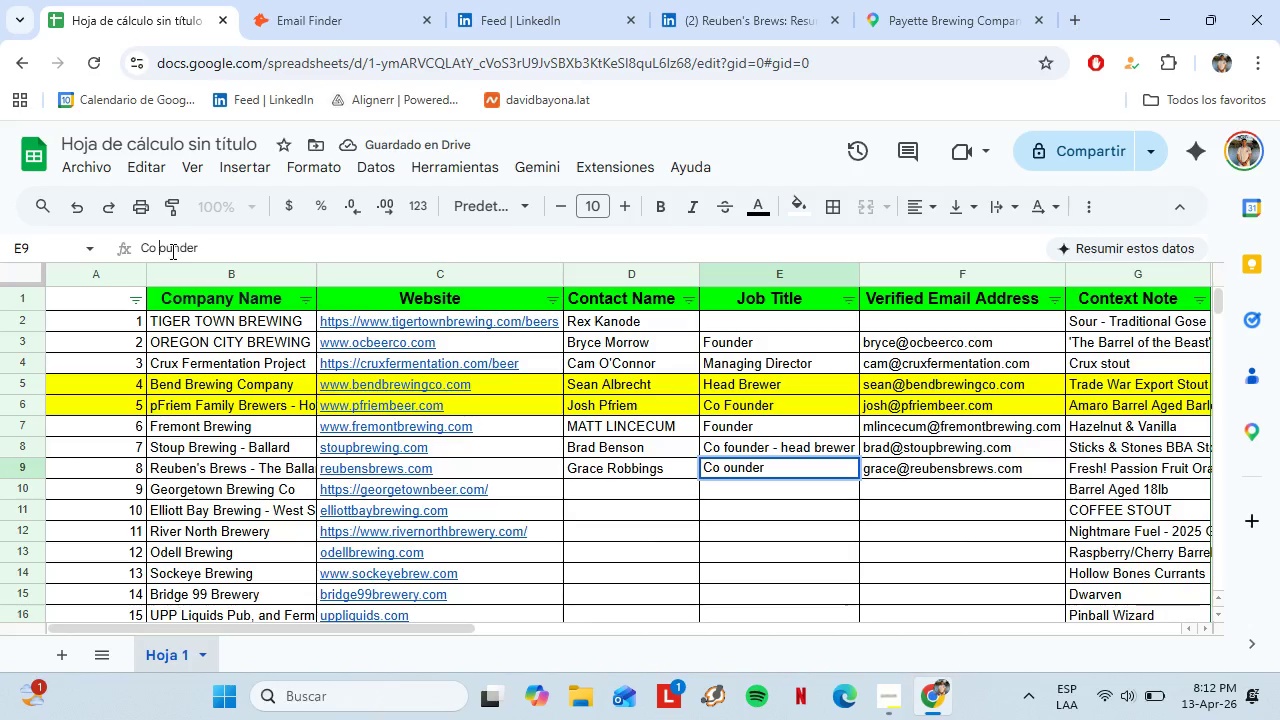 
key(F)
 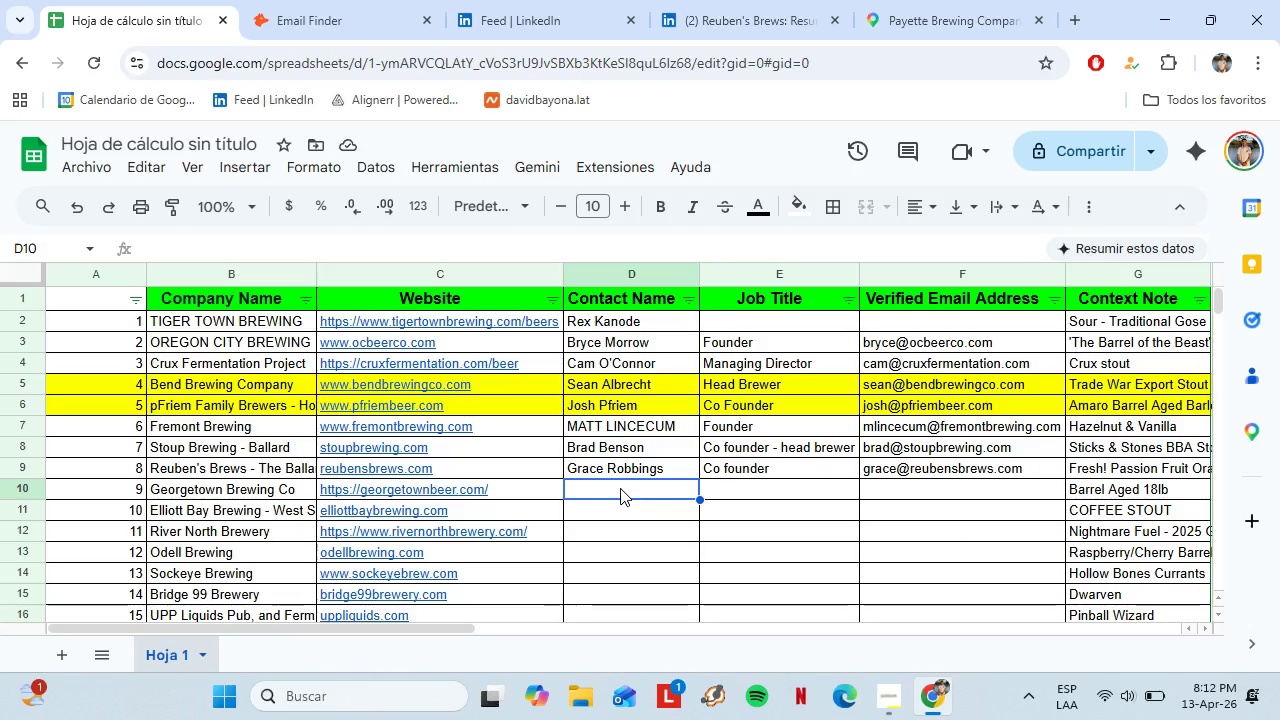 
wait(15.33)
 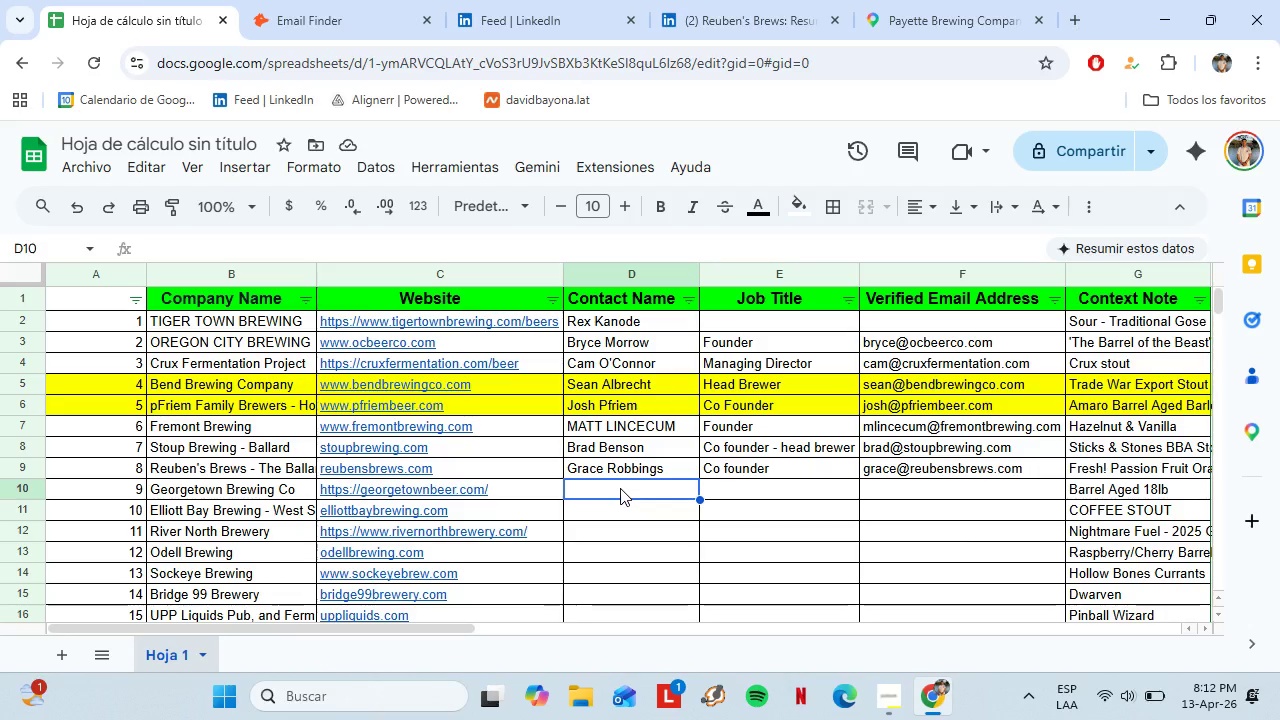 
left_click([231, 493])
 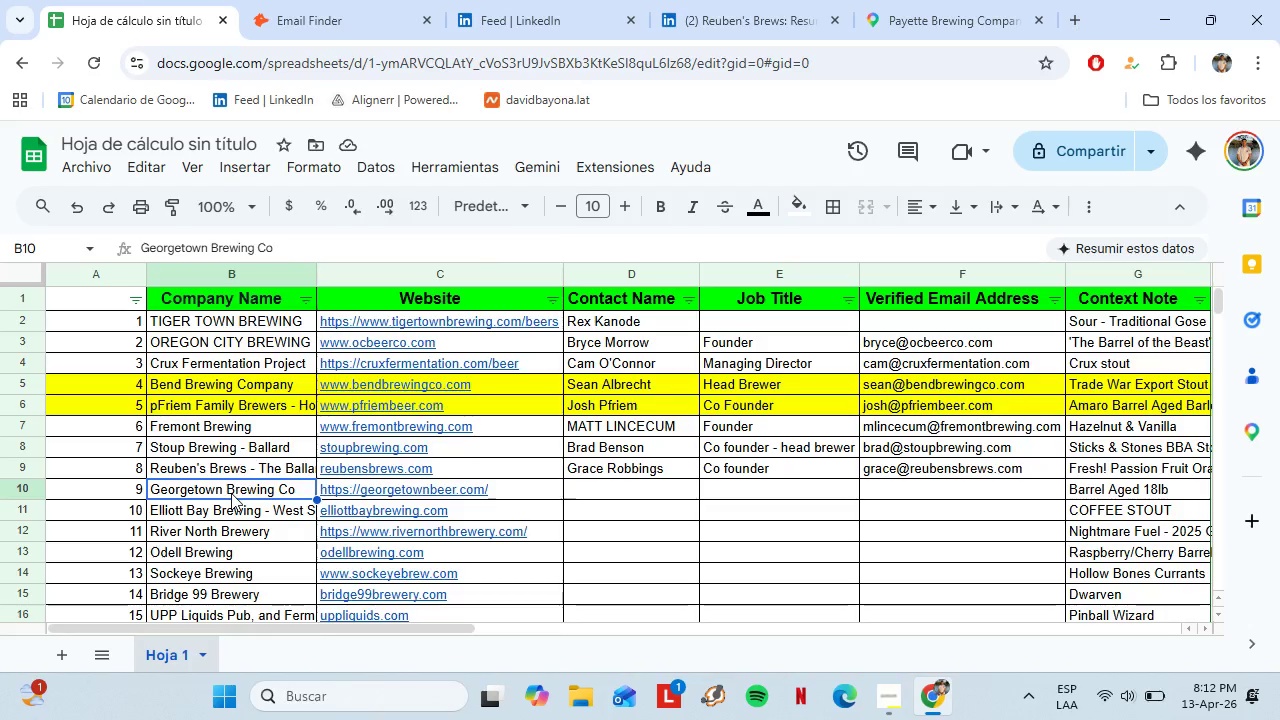 
right_click([231, 493])
 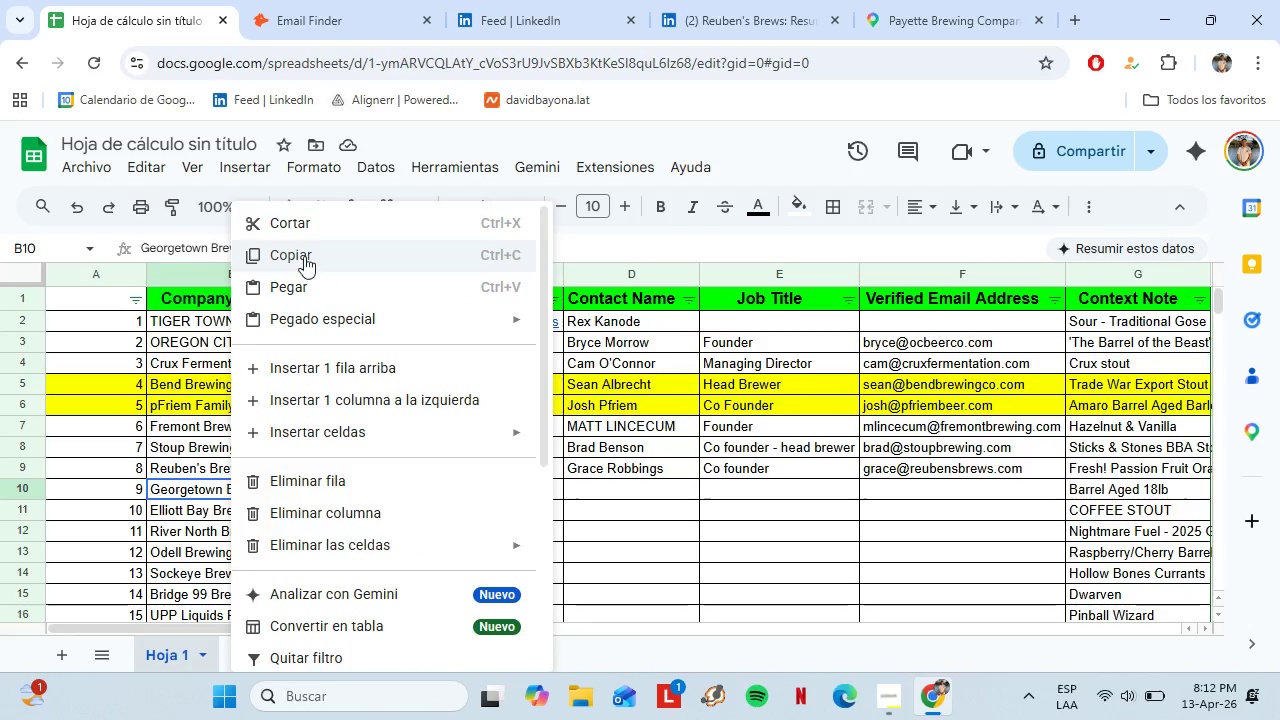 
left_click([303, 252])
 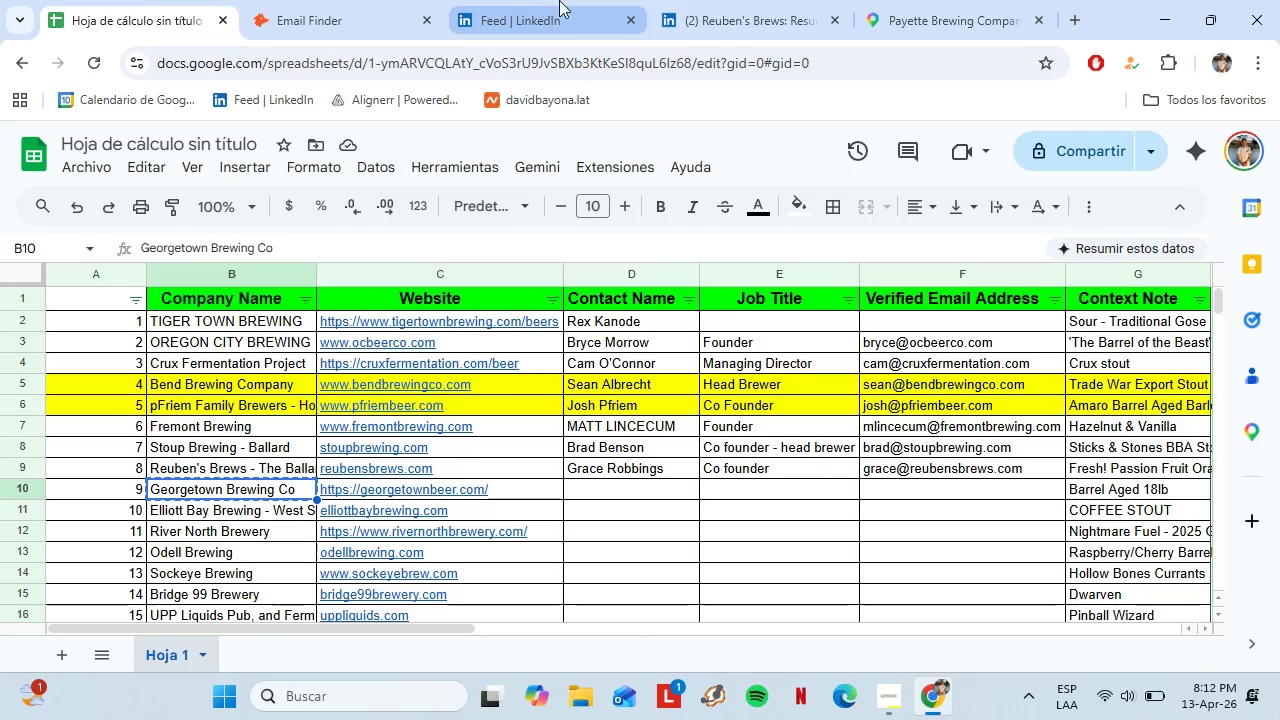 
left_click([560, 0])
 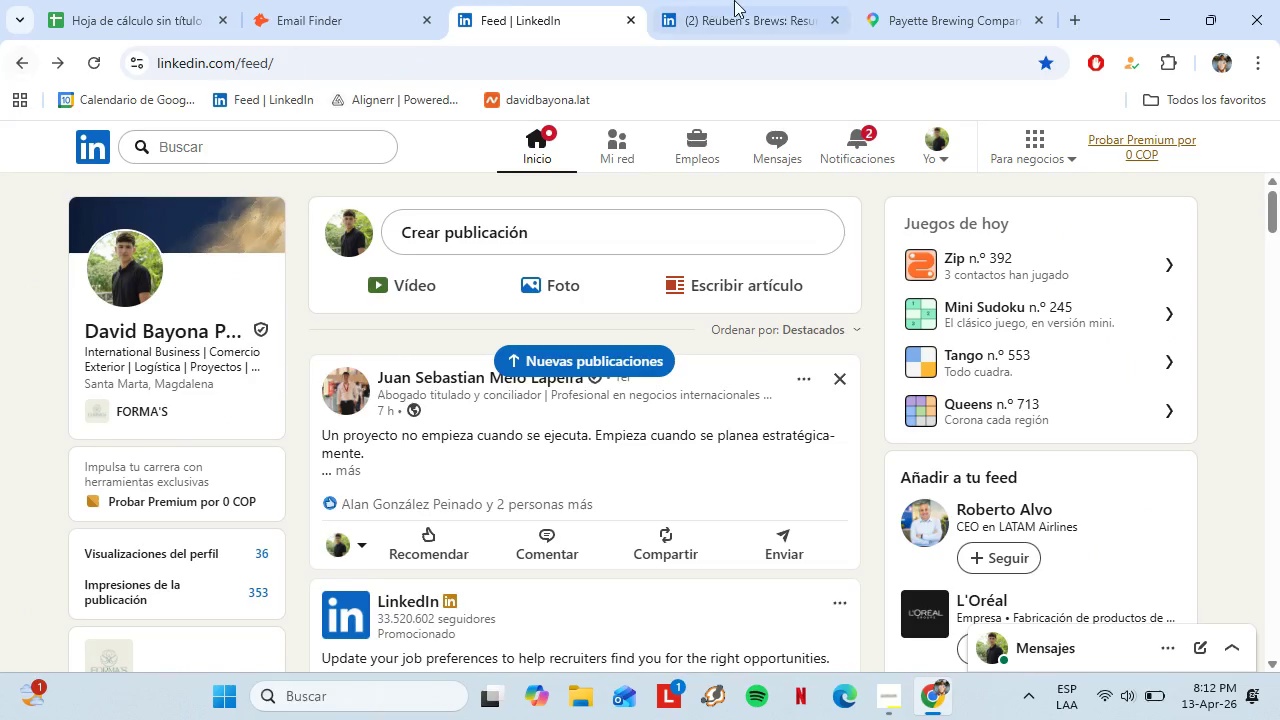 
left_click([730, 0])
 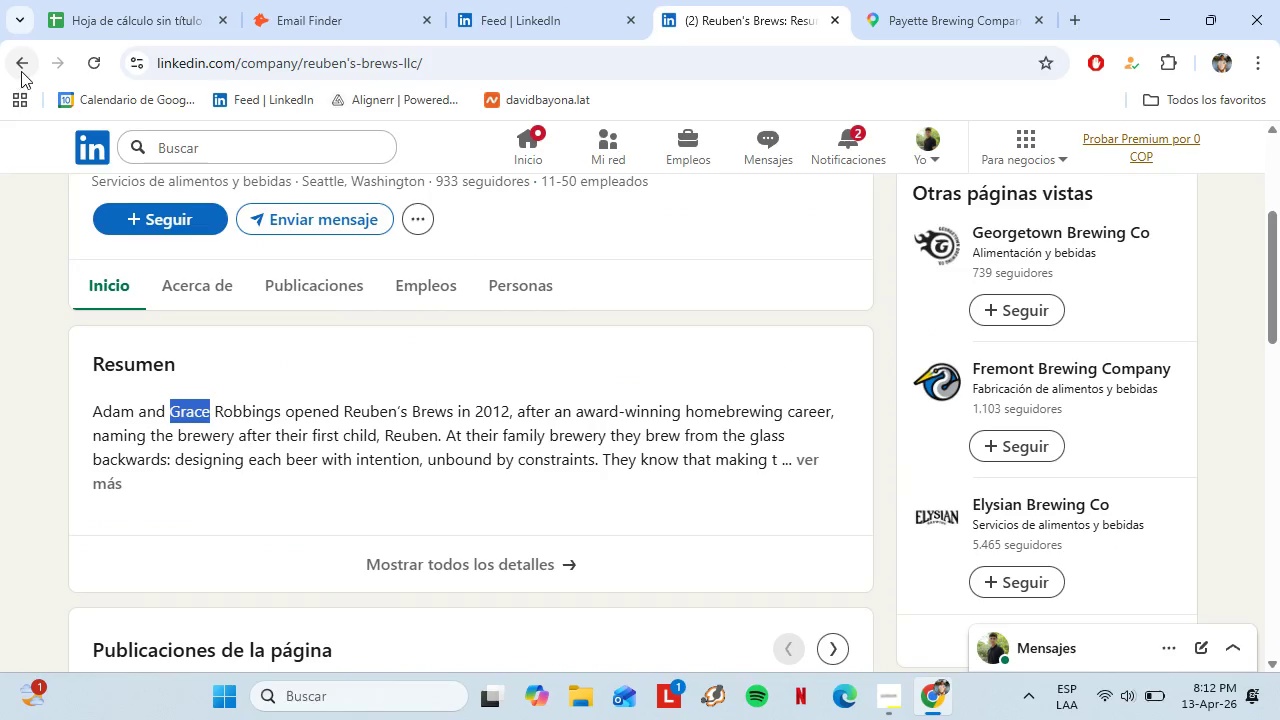 
left_click([22, 70])
 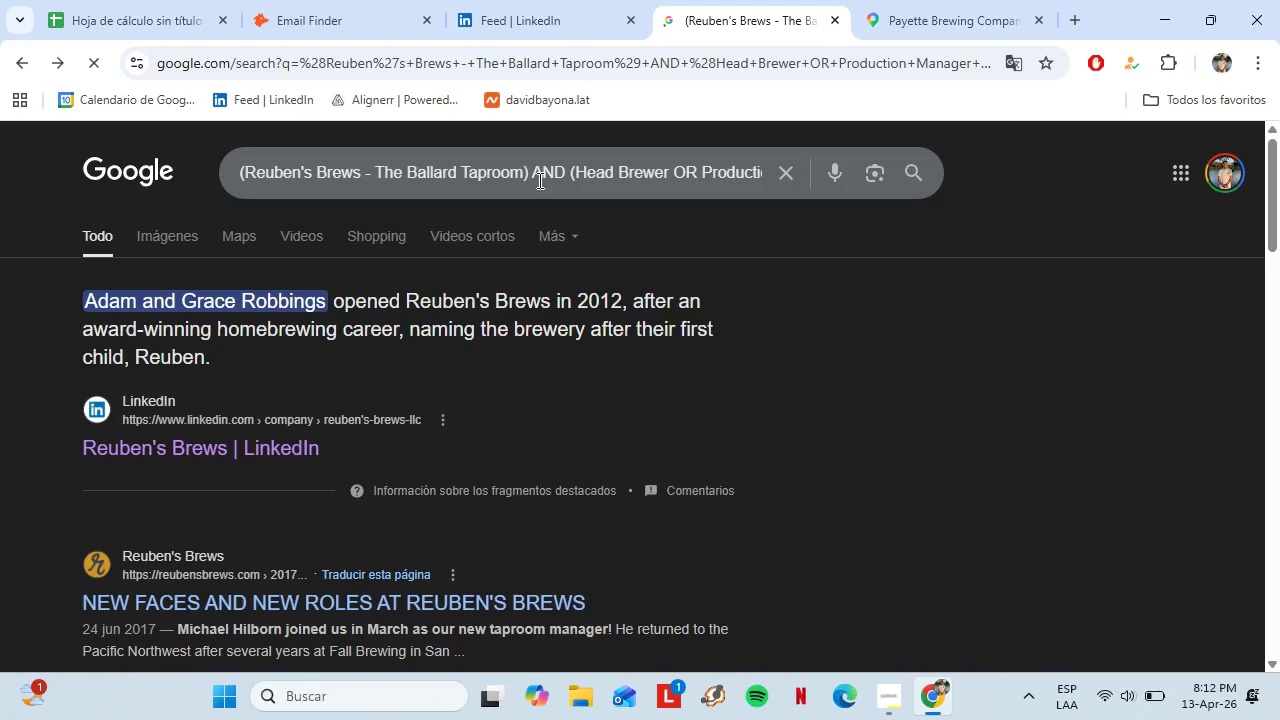 
left_click_drag(start_coordinate=[522, 176], to_coordinate=[247, 175])
 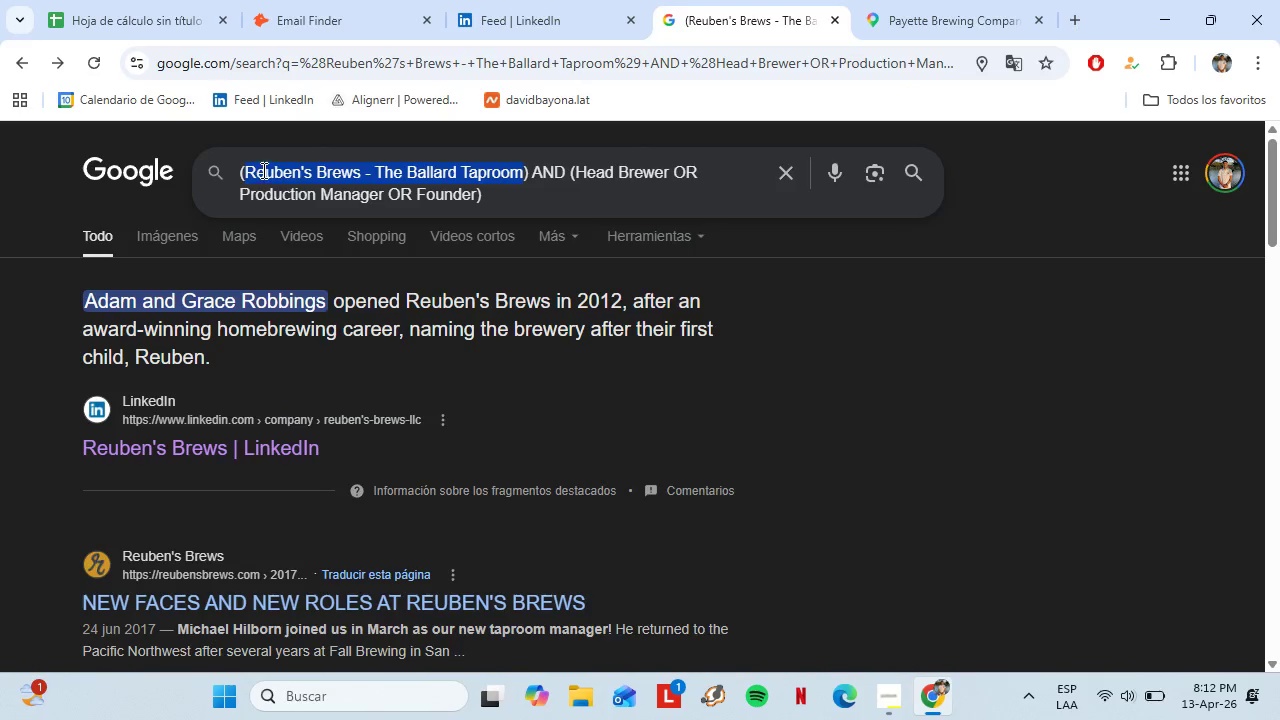 
right_click([262, 170])
 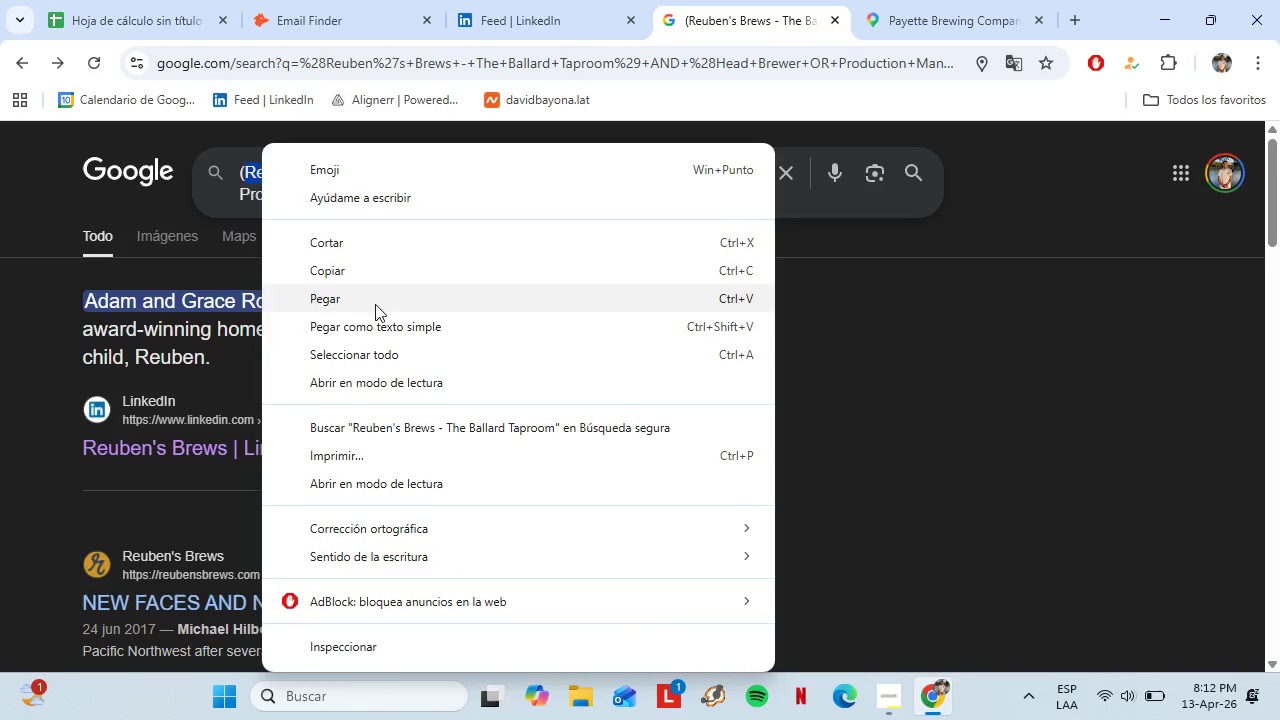 
left_click([372, 302])
 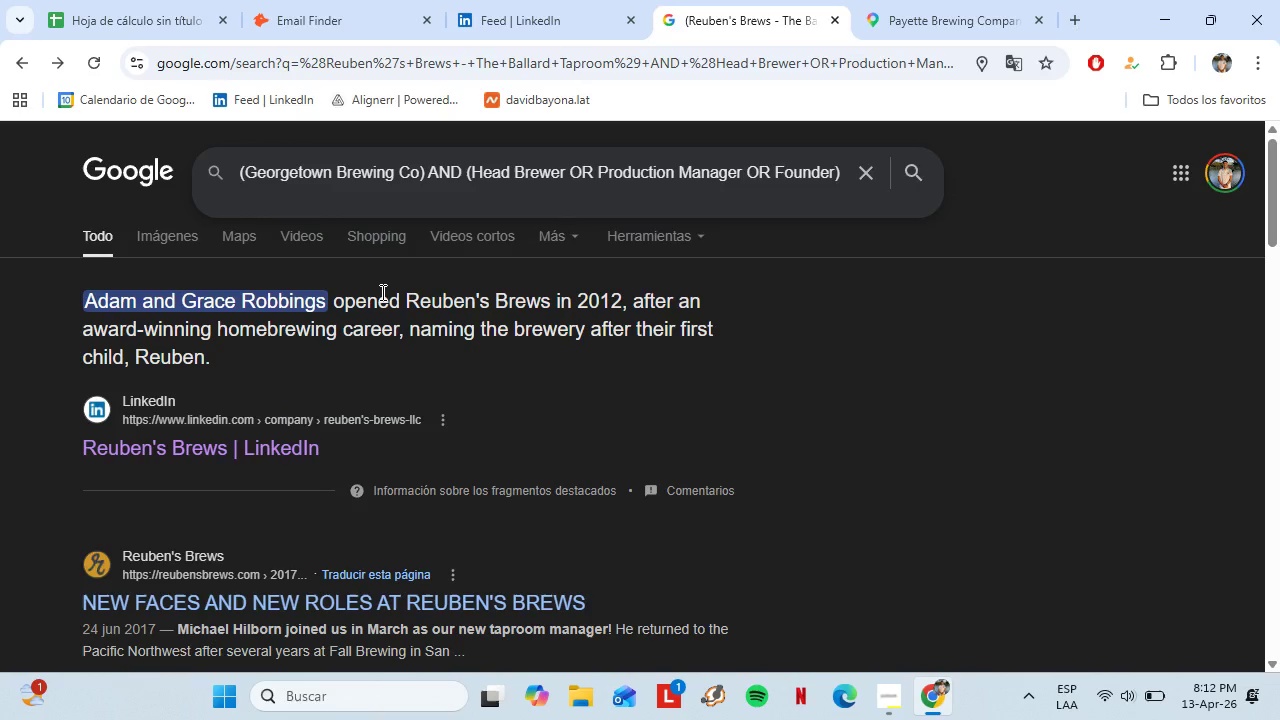 
key(Enter)
 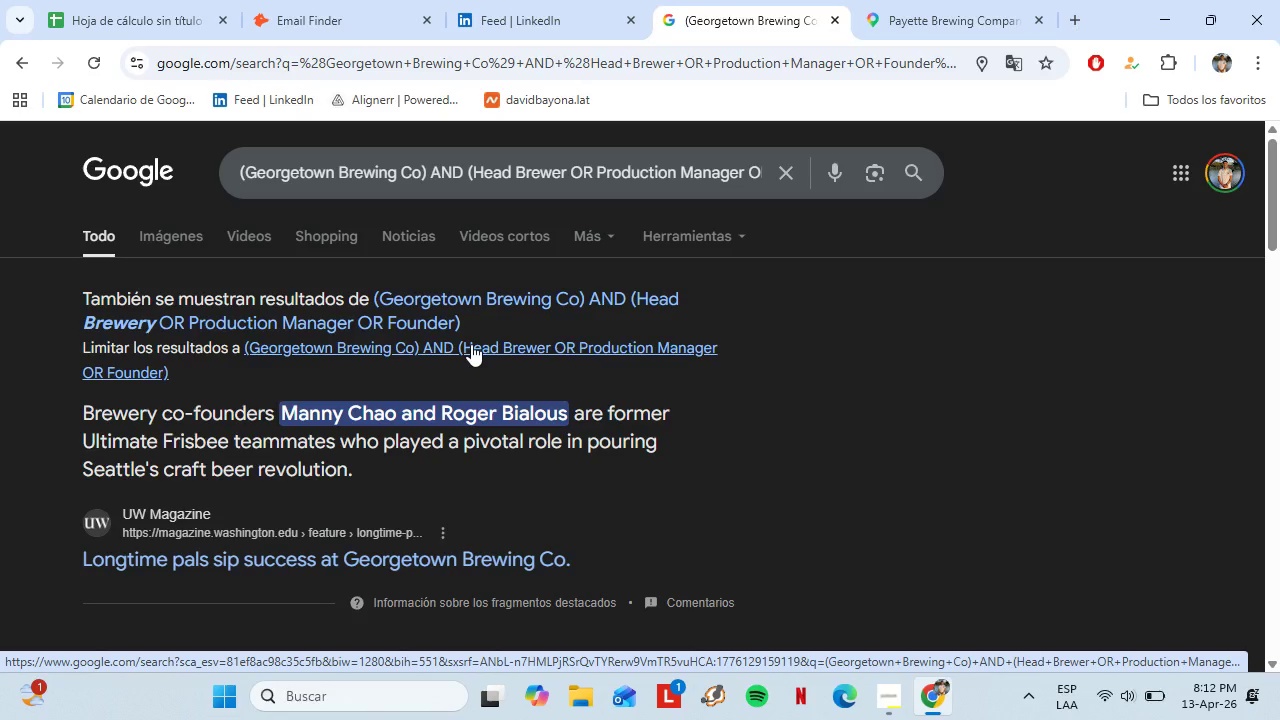 
wait(28.36)
 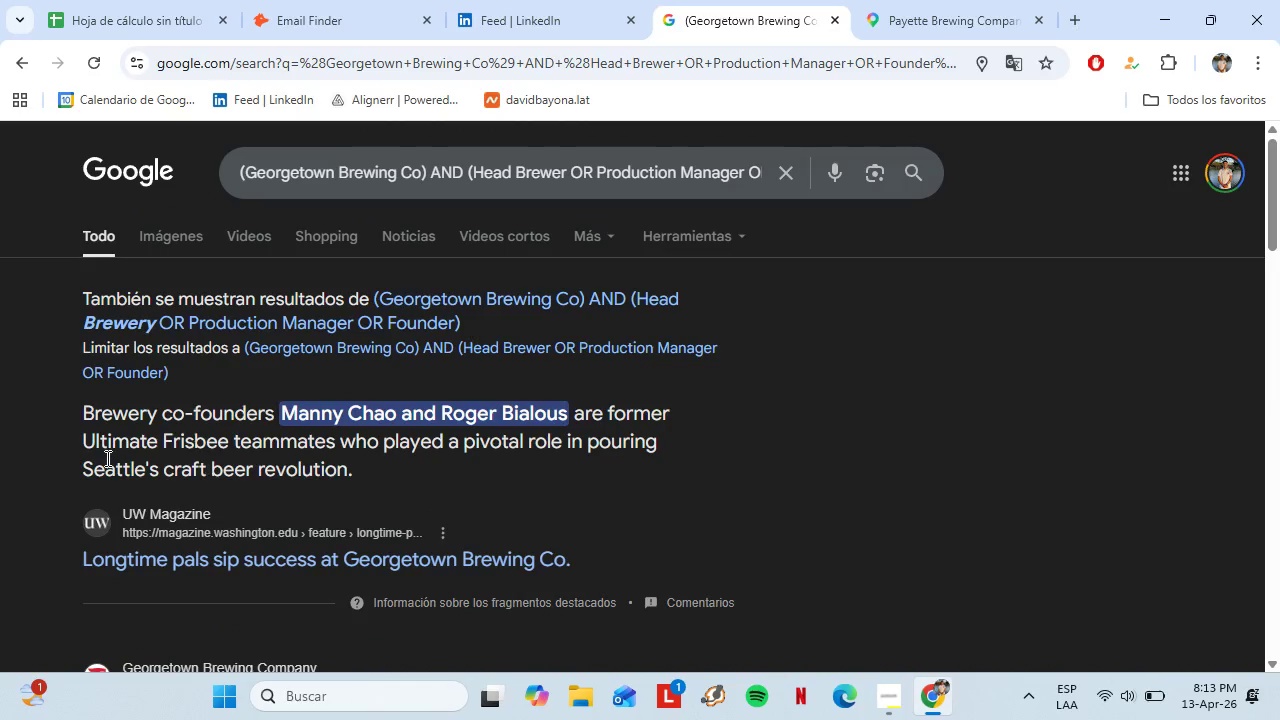 
left_click([567, 295])
 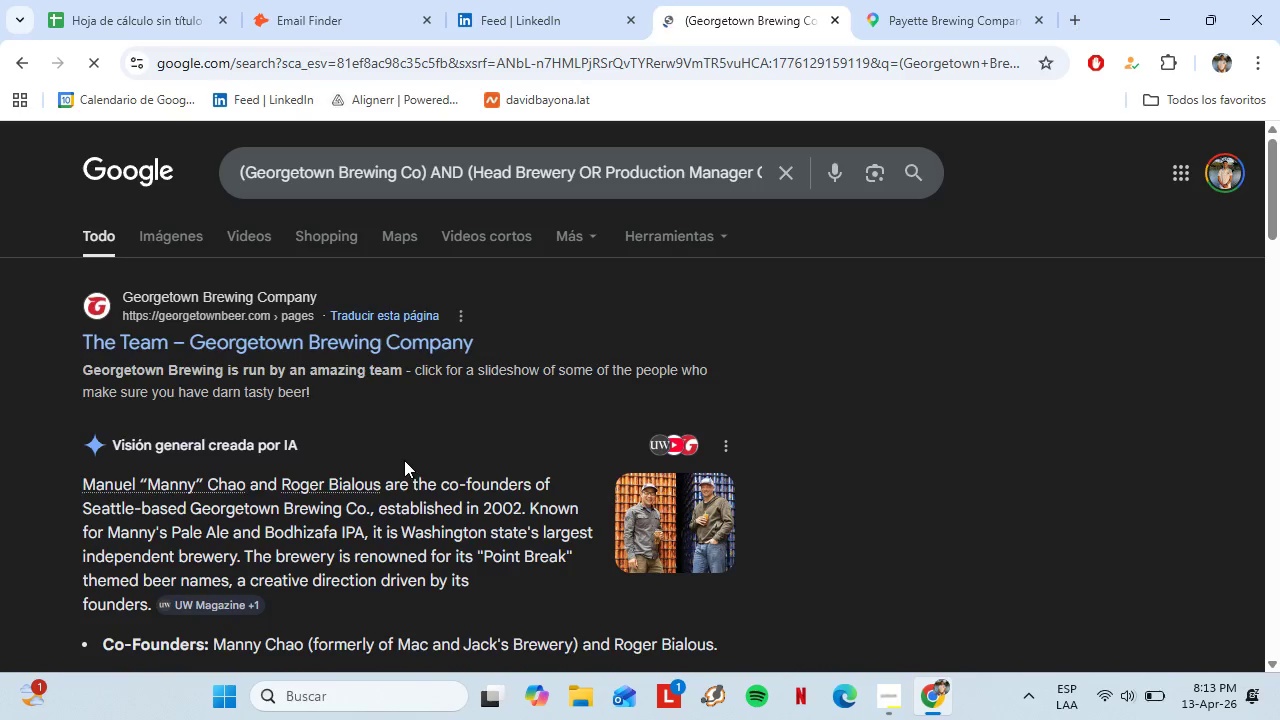 
scroll: coordinate [381, 478], scroll_direction: down, amount: 3.0
 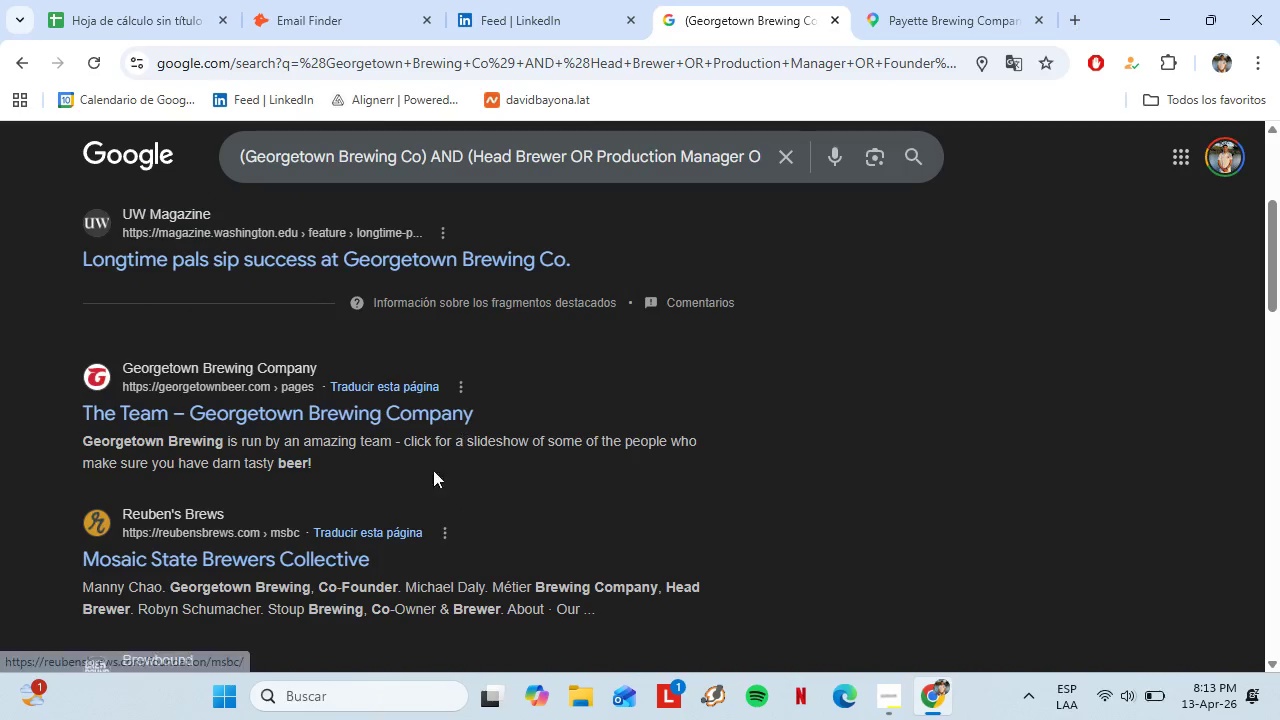 
scroll: coordinate [413, 484], scroll_direction: up, amount: 3.0
 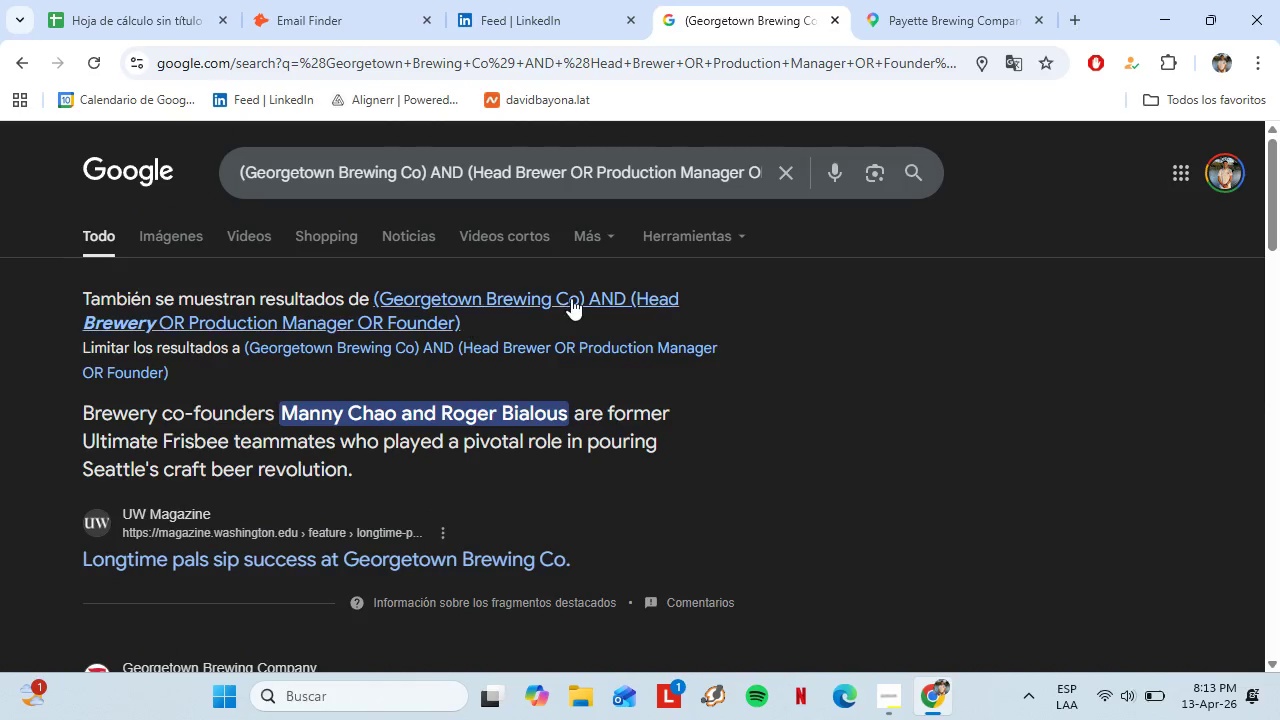 
scroll: coordinate [470, 465], scroll_direction: down, amount: 6.0
 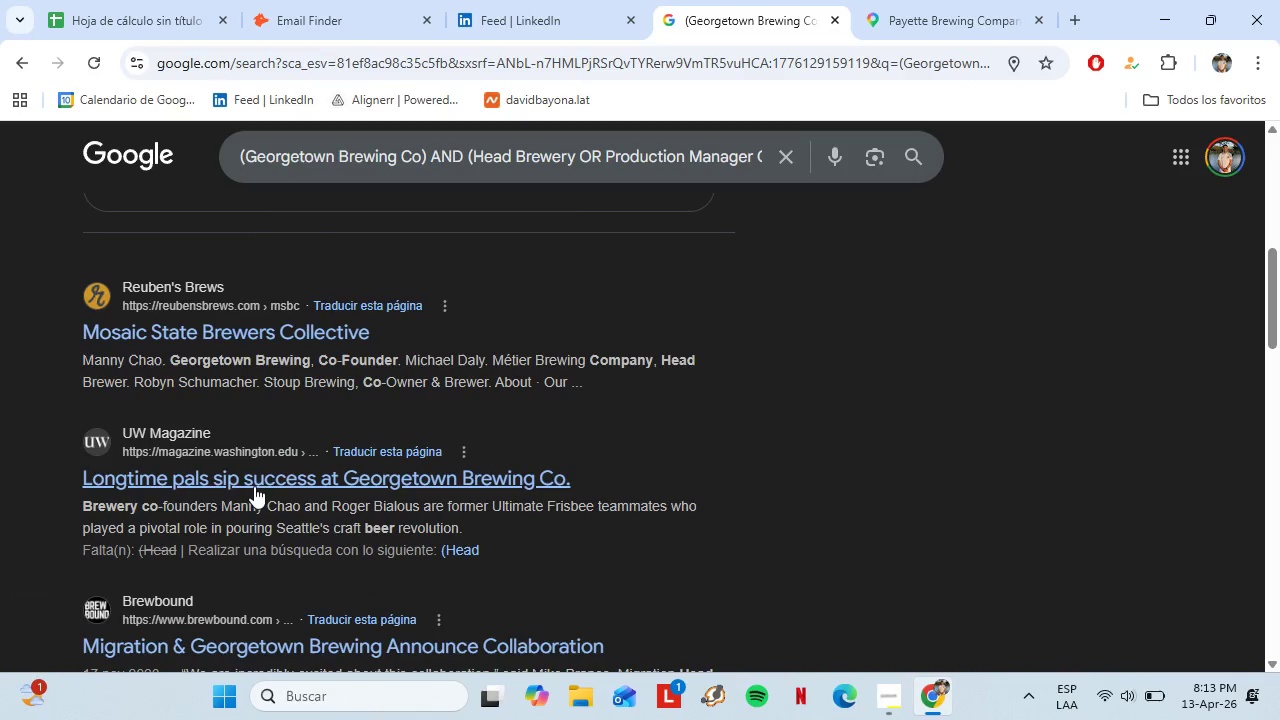 
left_click([89, 0])
 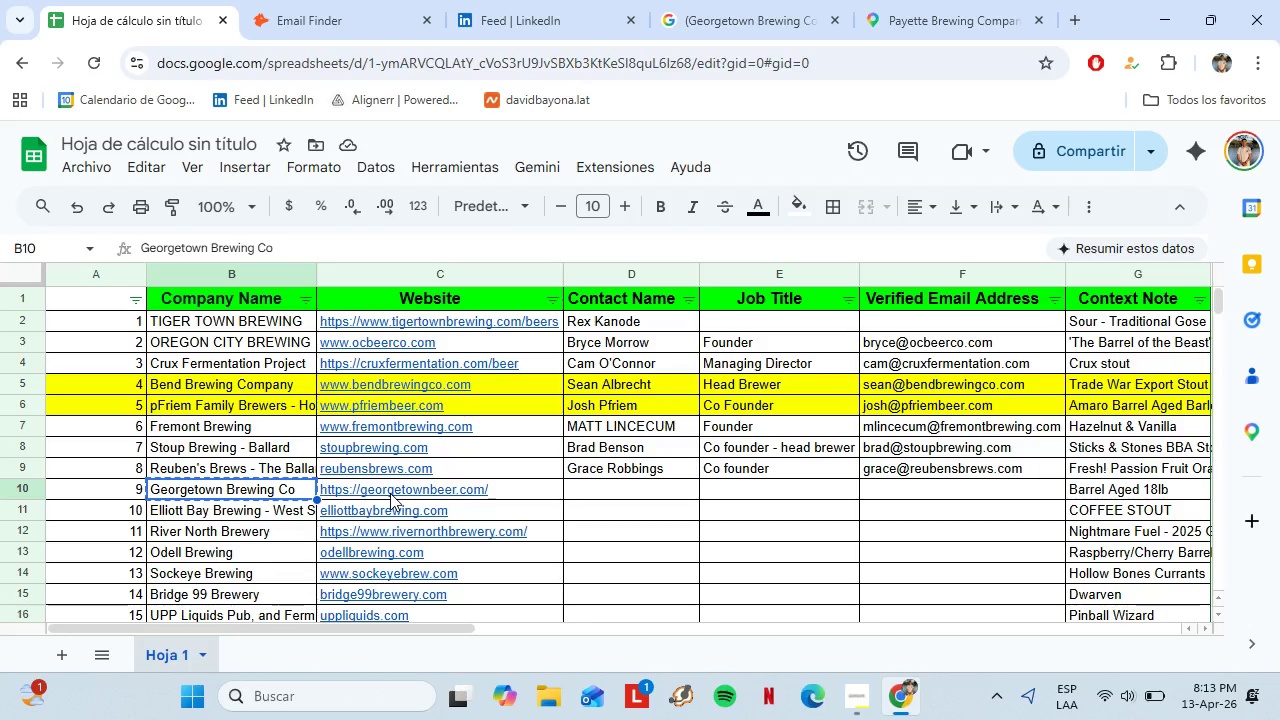 
left_click([390, 493])
 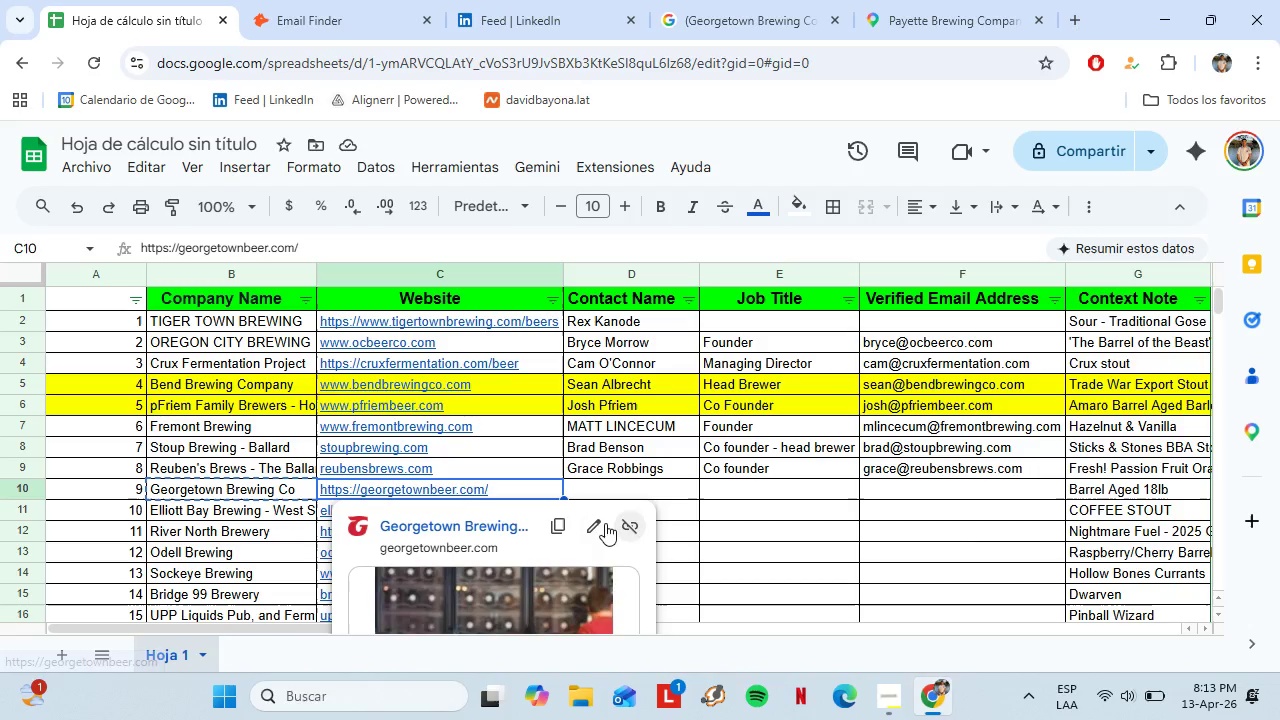 
scroll: coordinate [396, 466], scroll_direction: down, amount: 2.0
 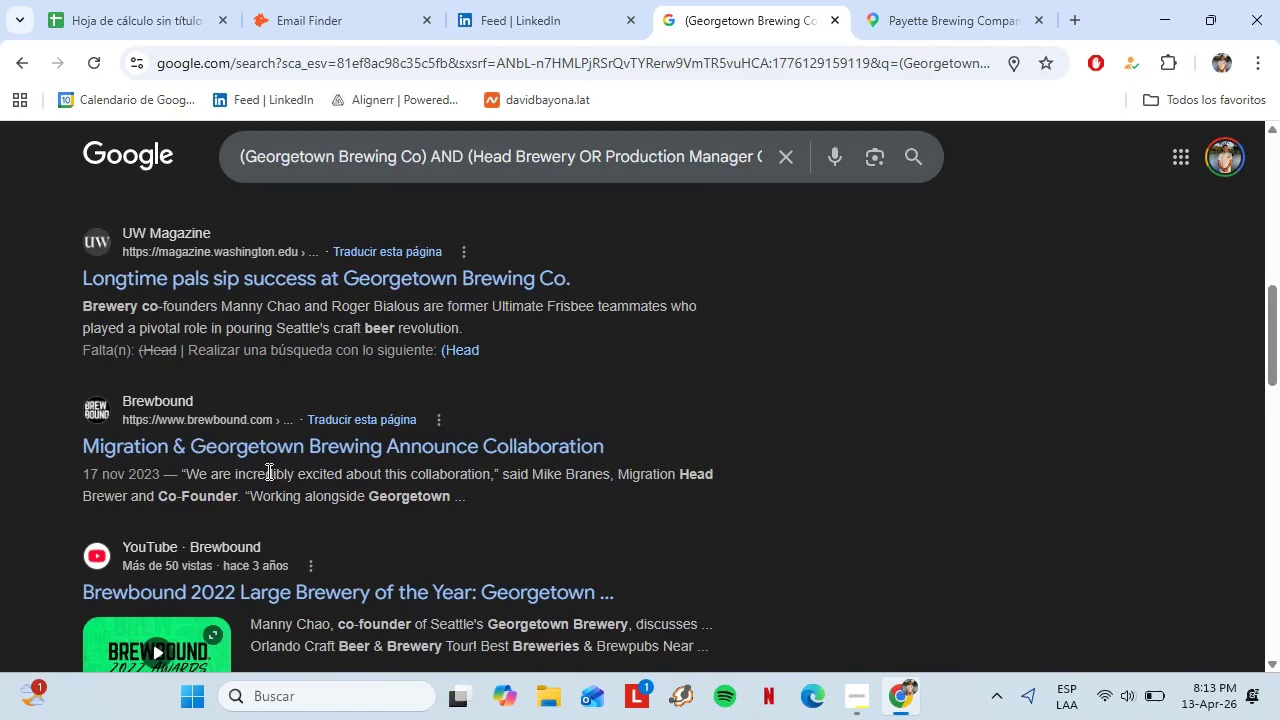 
scroll: coordinate [283, 451], scroll_direction: up, amount: 3.0
 